 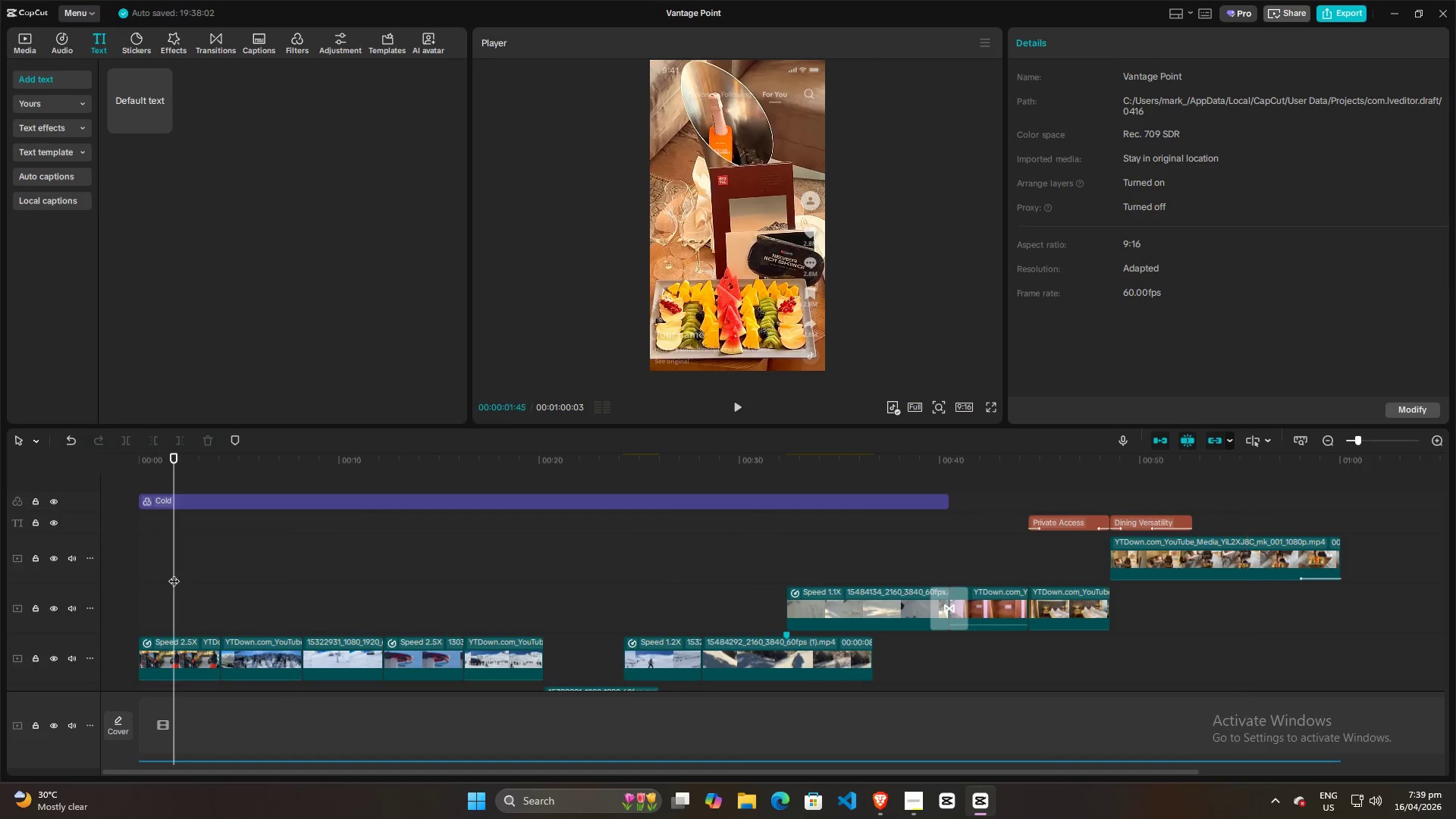 
left_click_drag(start_coordinate=[174, 573], to_coordinate=[117, 584])
 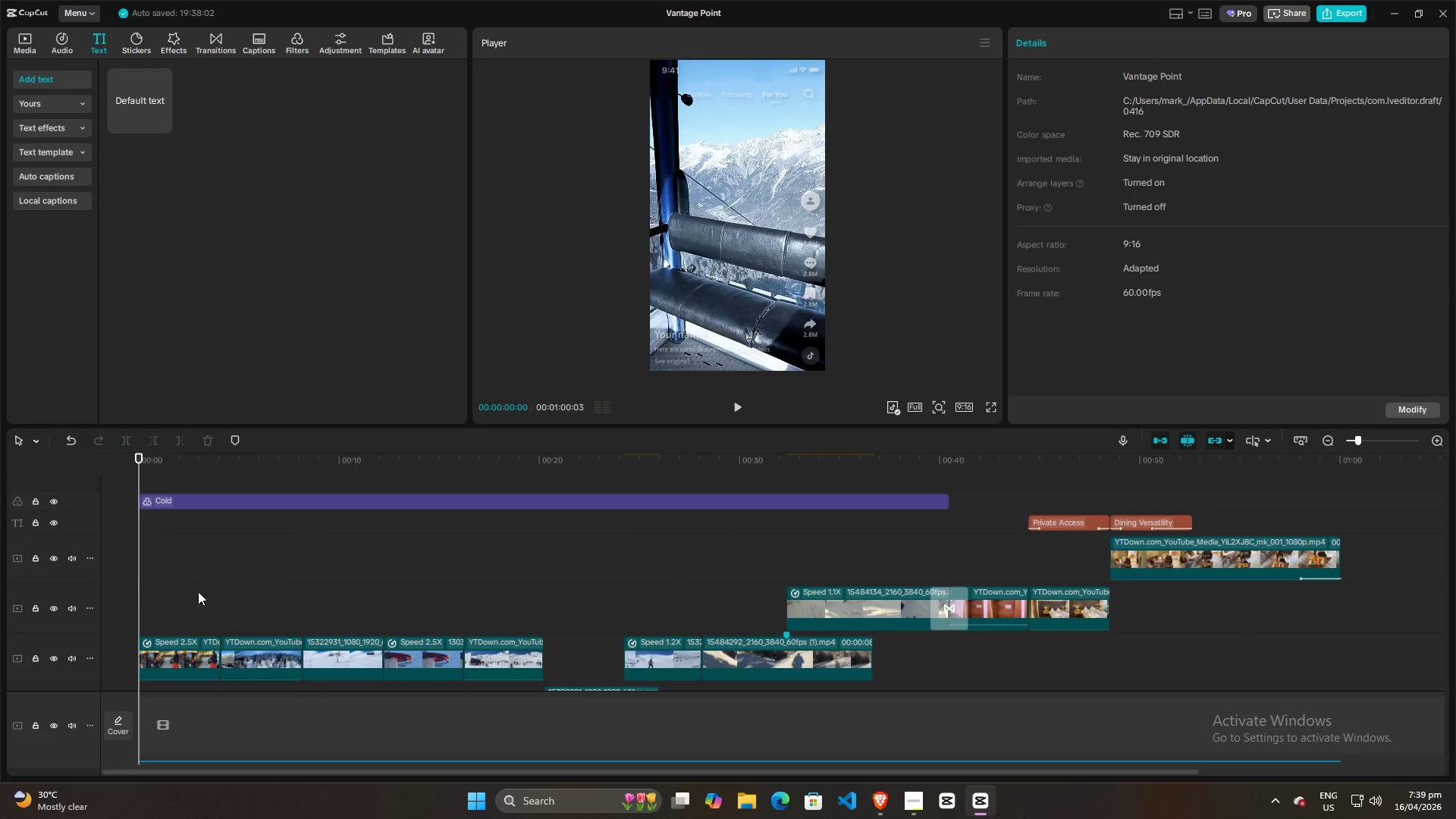 
key(Space)
 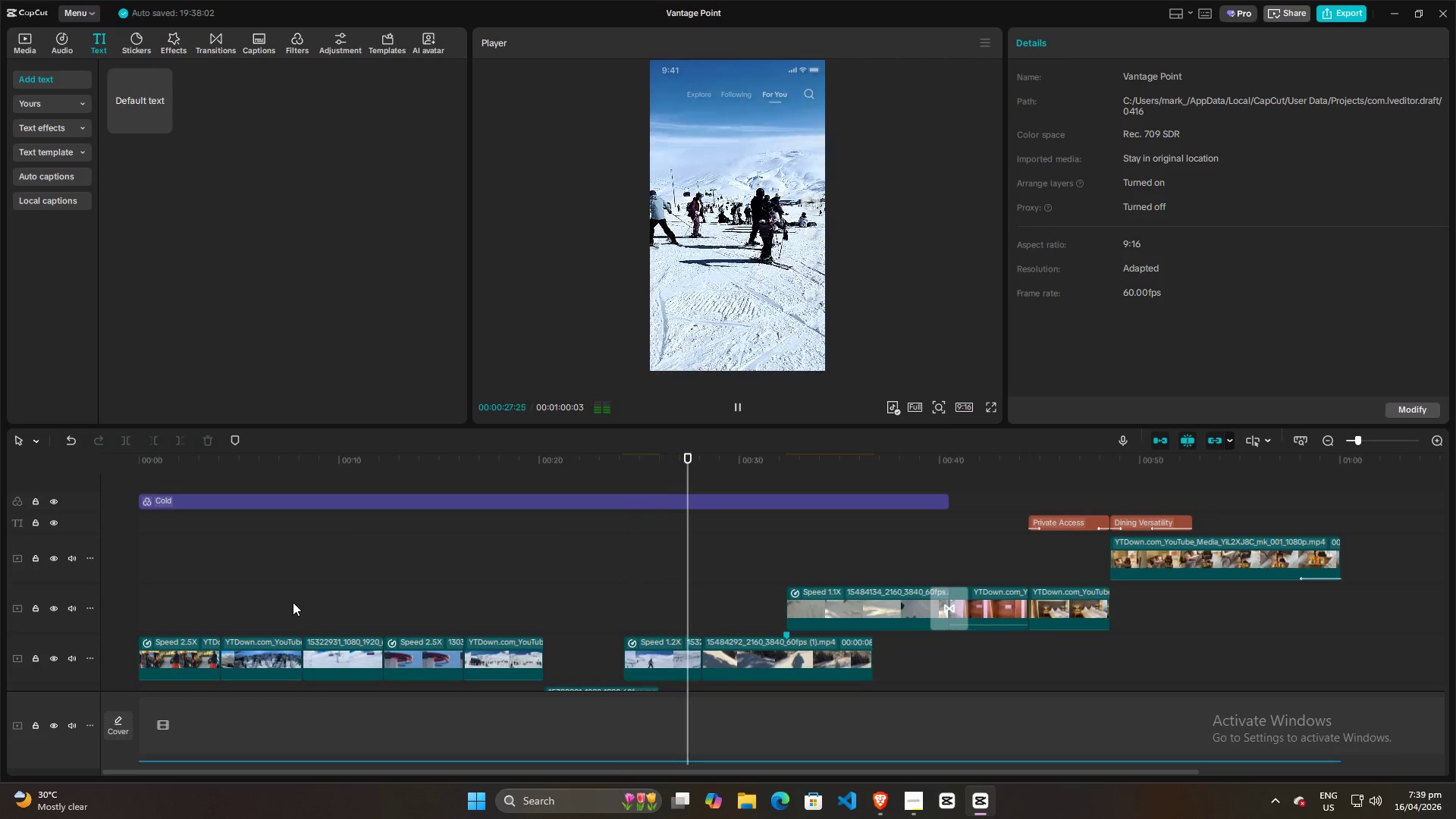 
wait(32.41)
 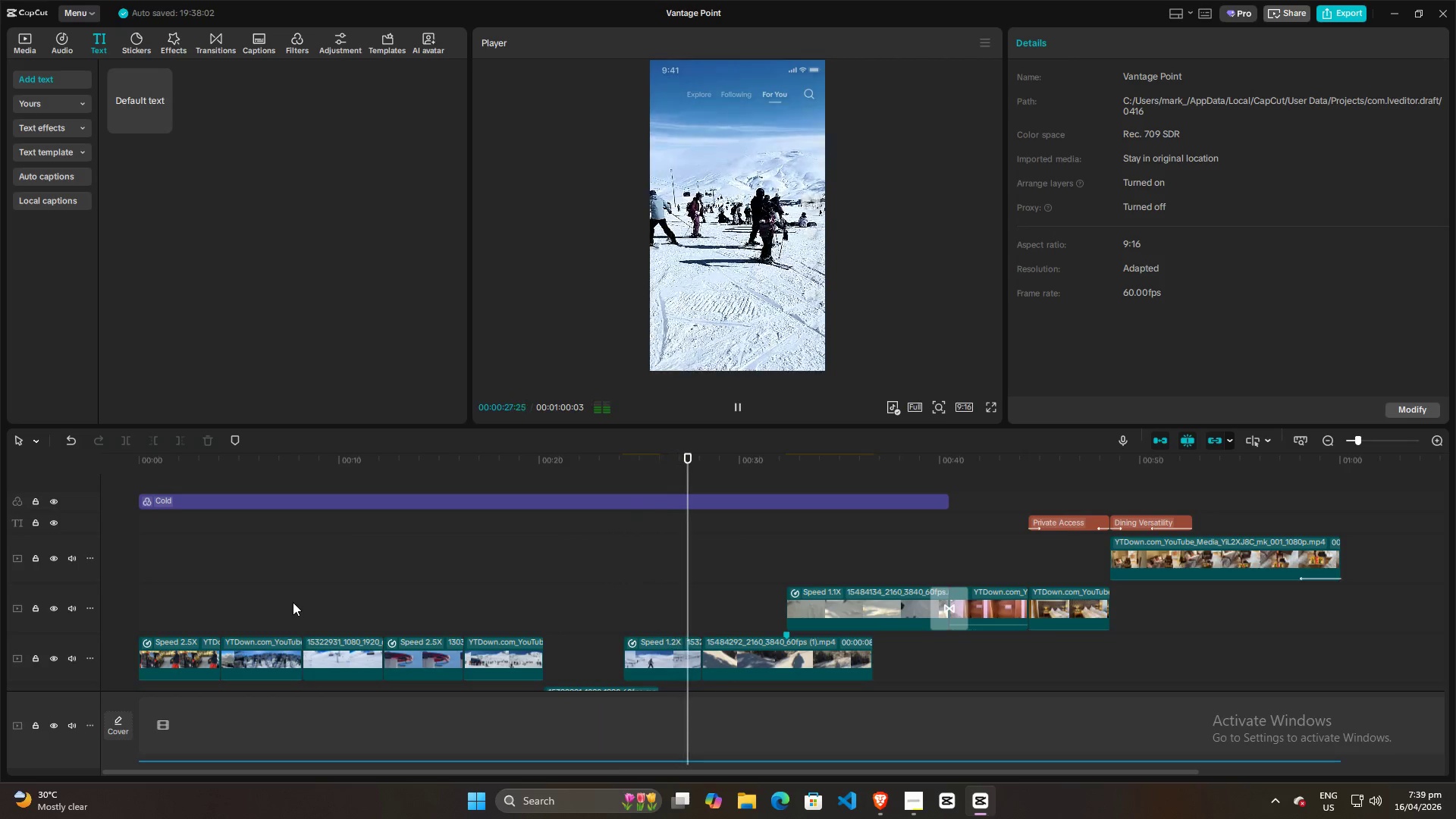 
key(Space)
 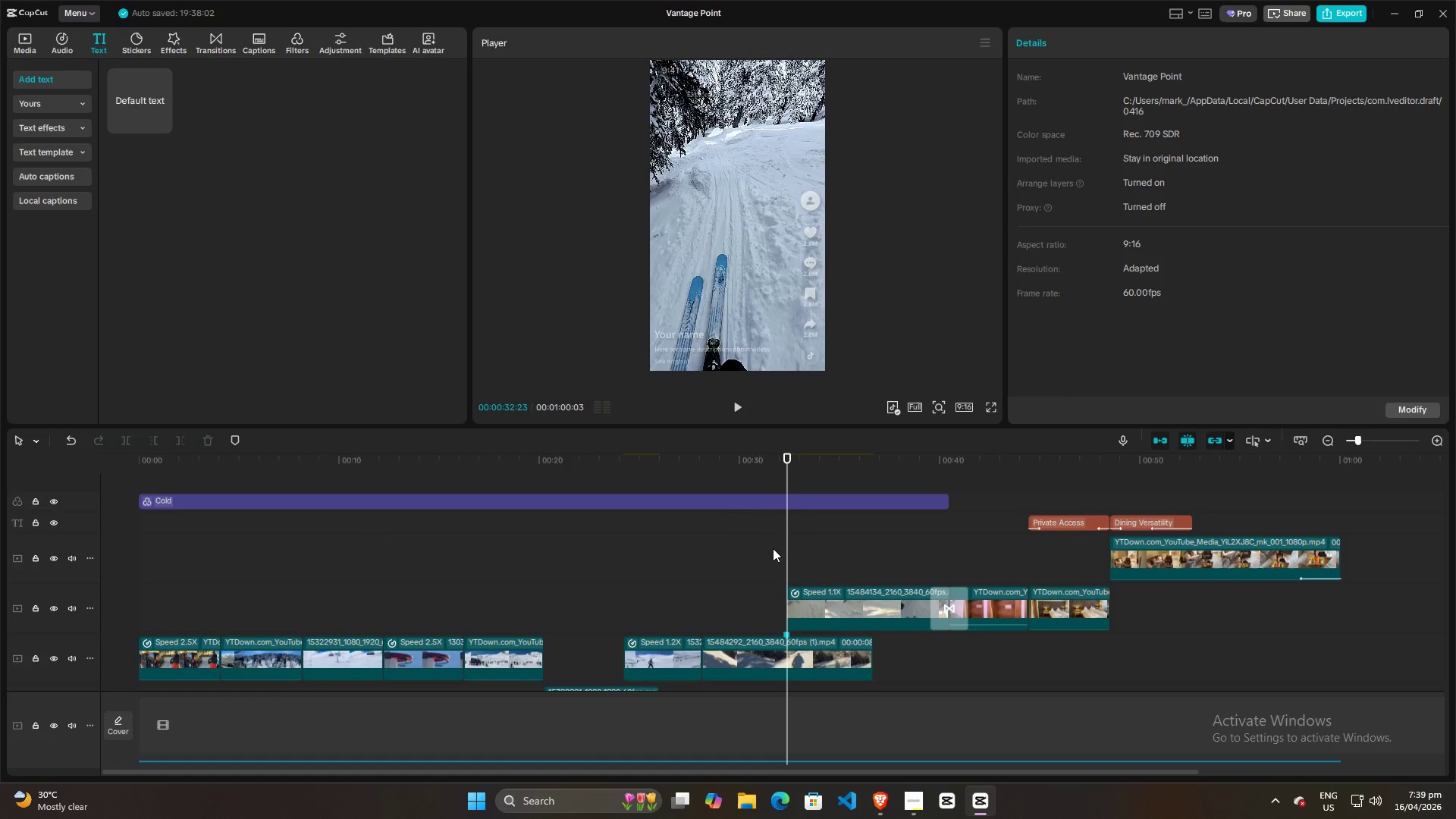 
left_click([719, 551])
 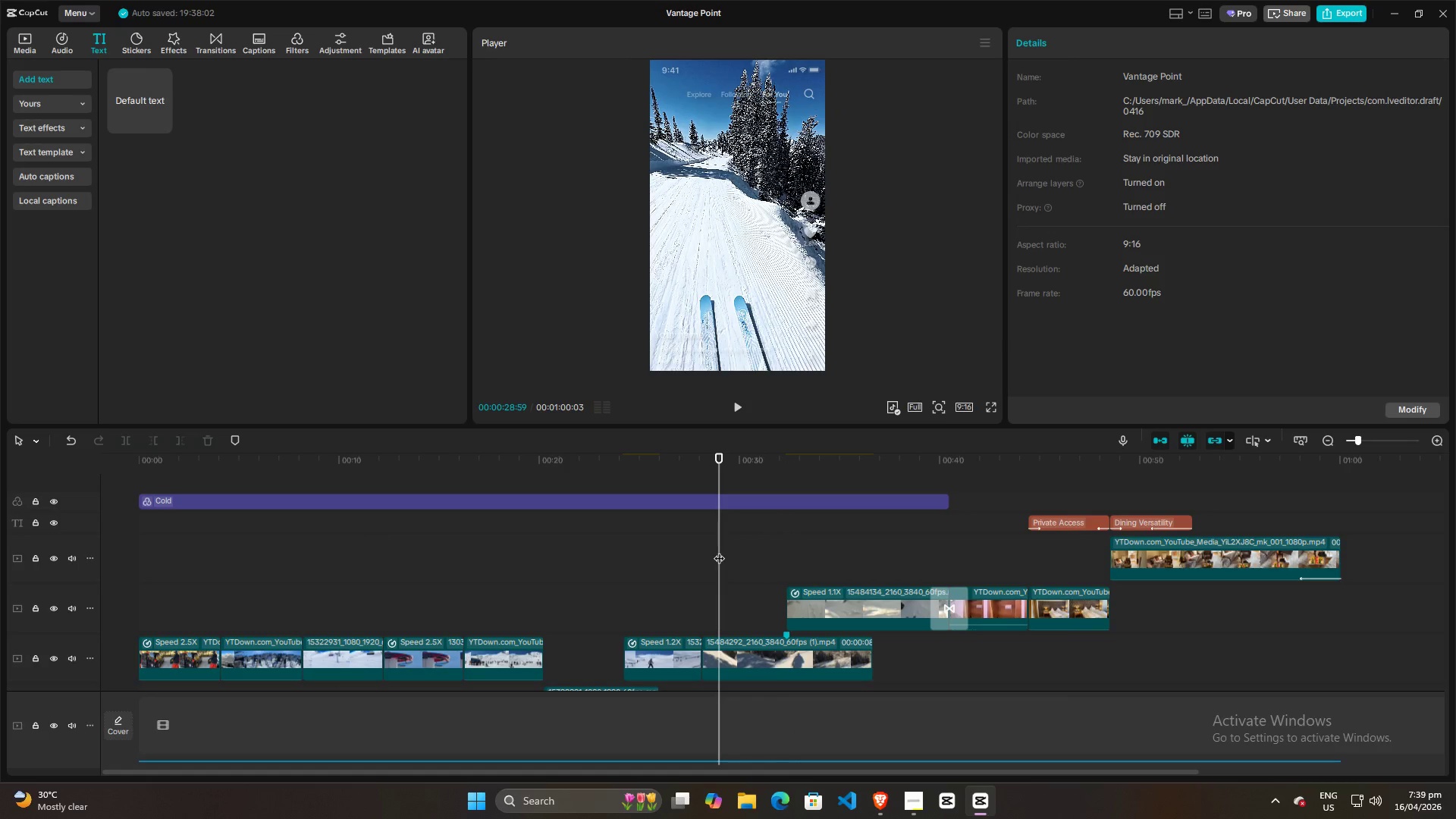 
key(Space)
 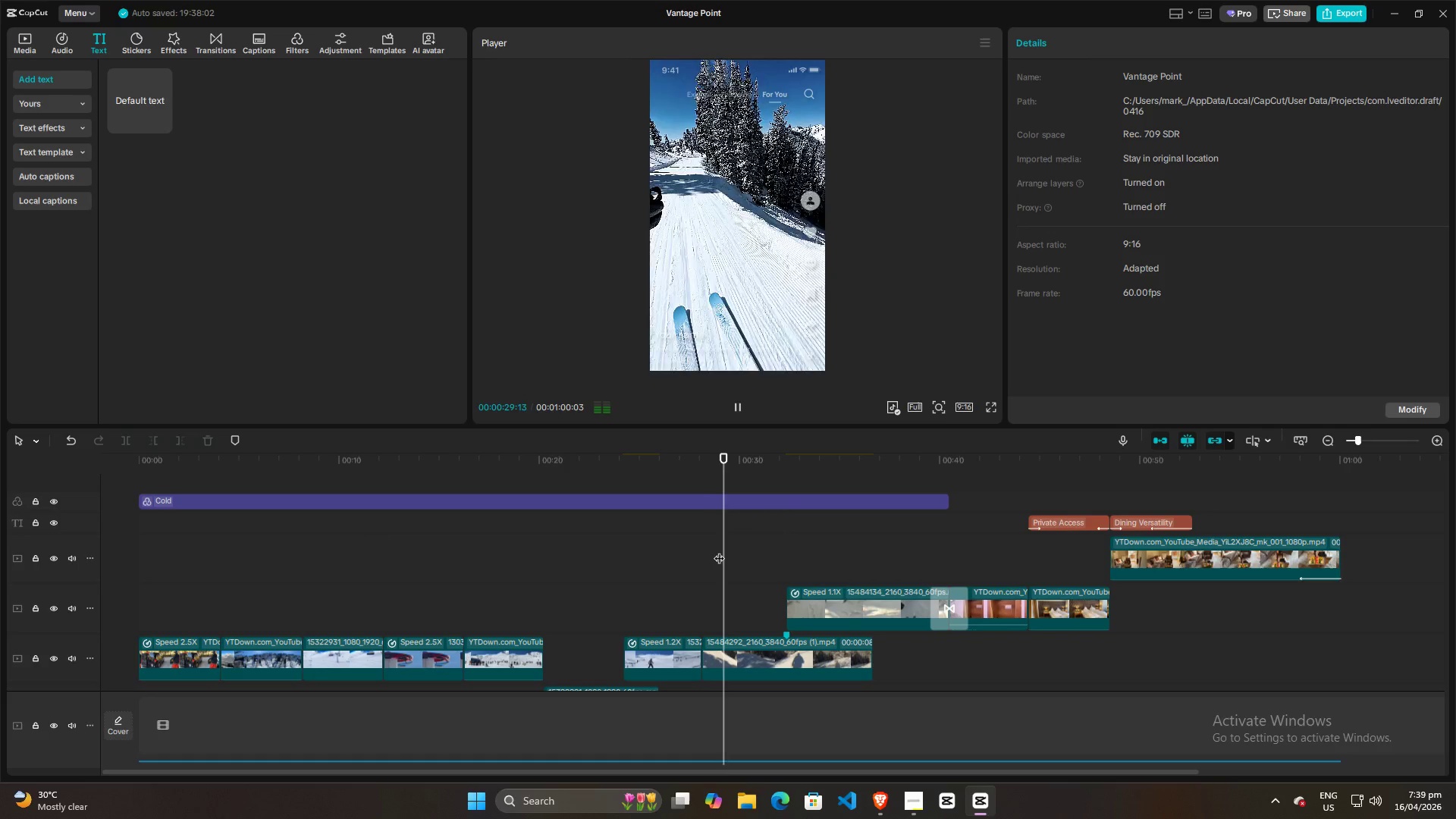 
key(Space)
 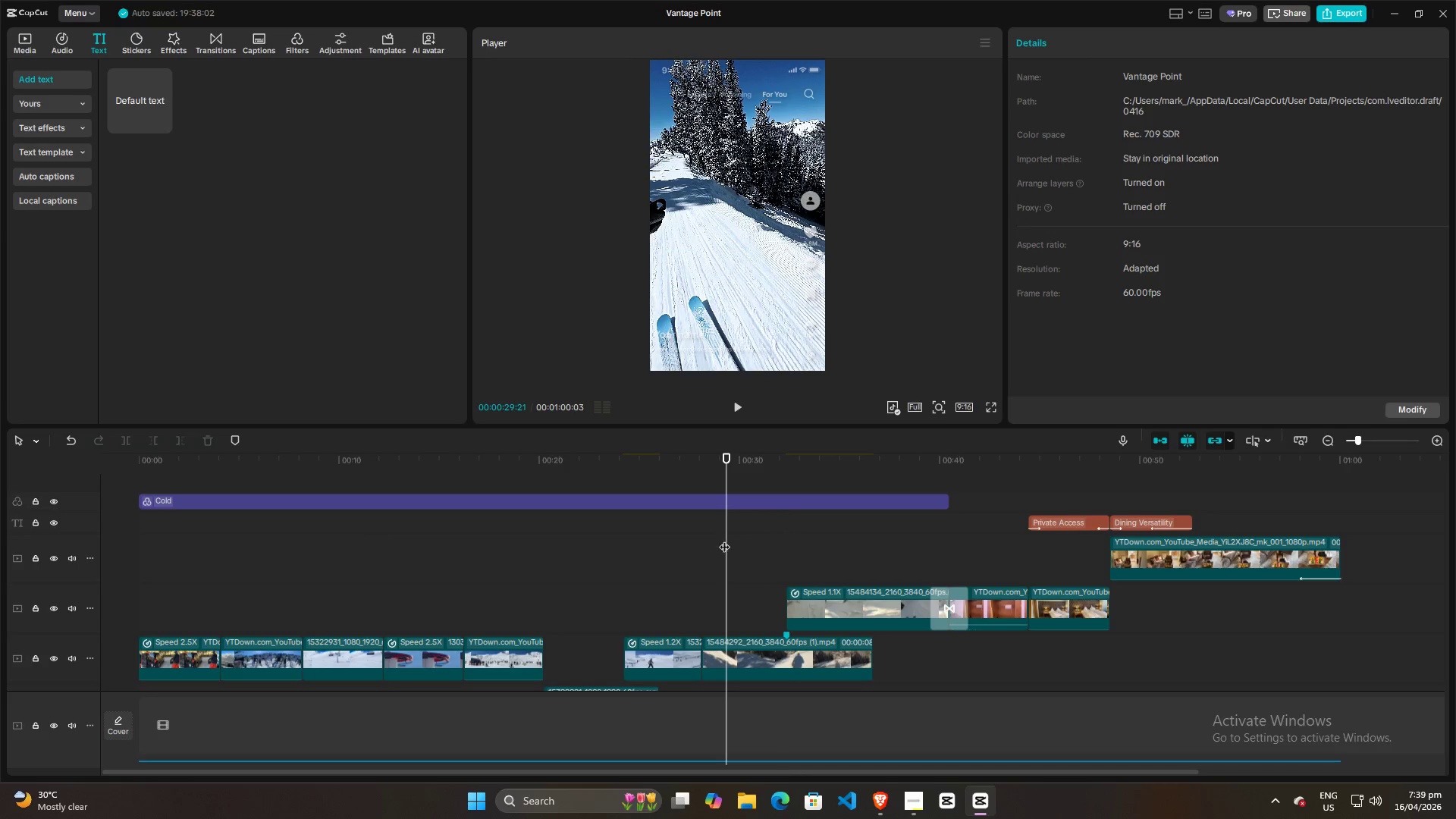 
left_click_drag(start_coordinate=[727, 539], to_coordinate=[705, 541])
 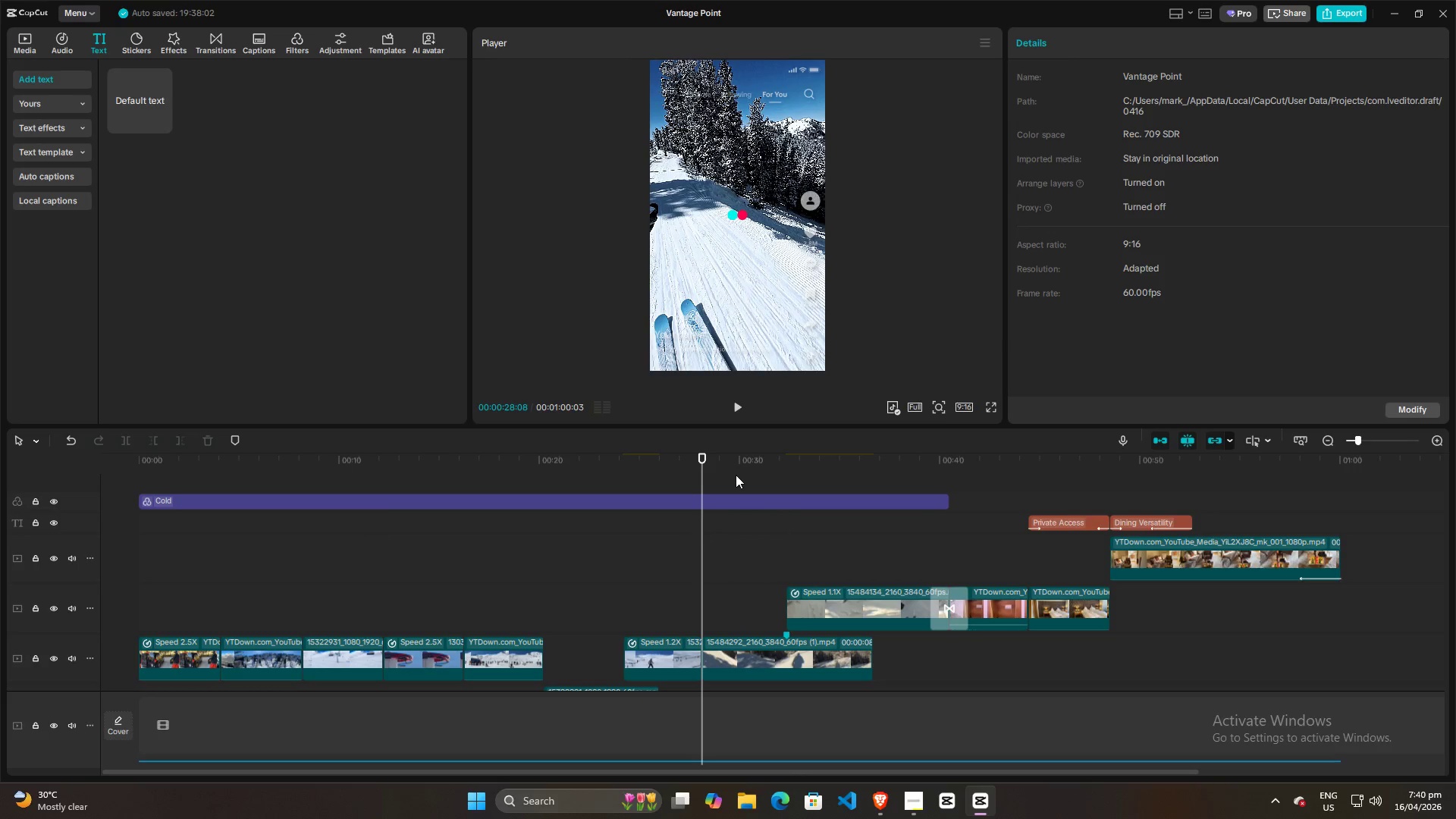 
key(Space)
 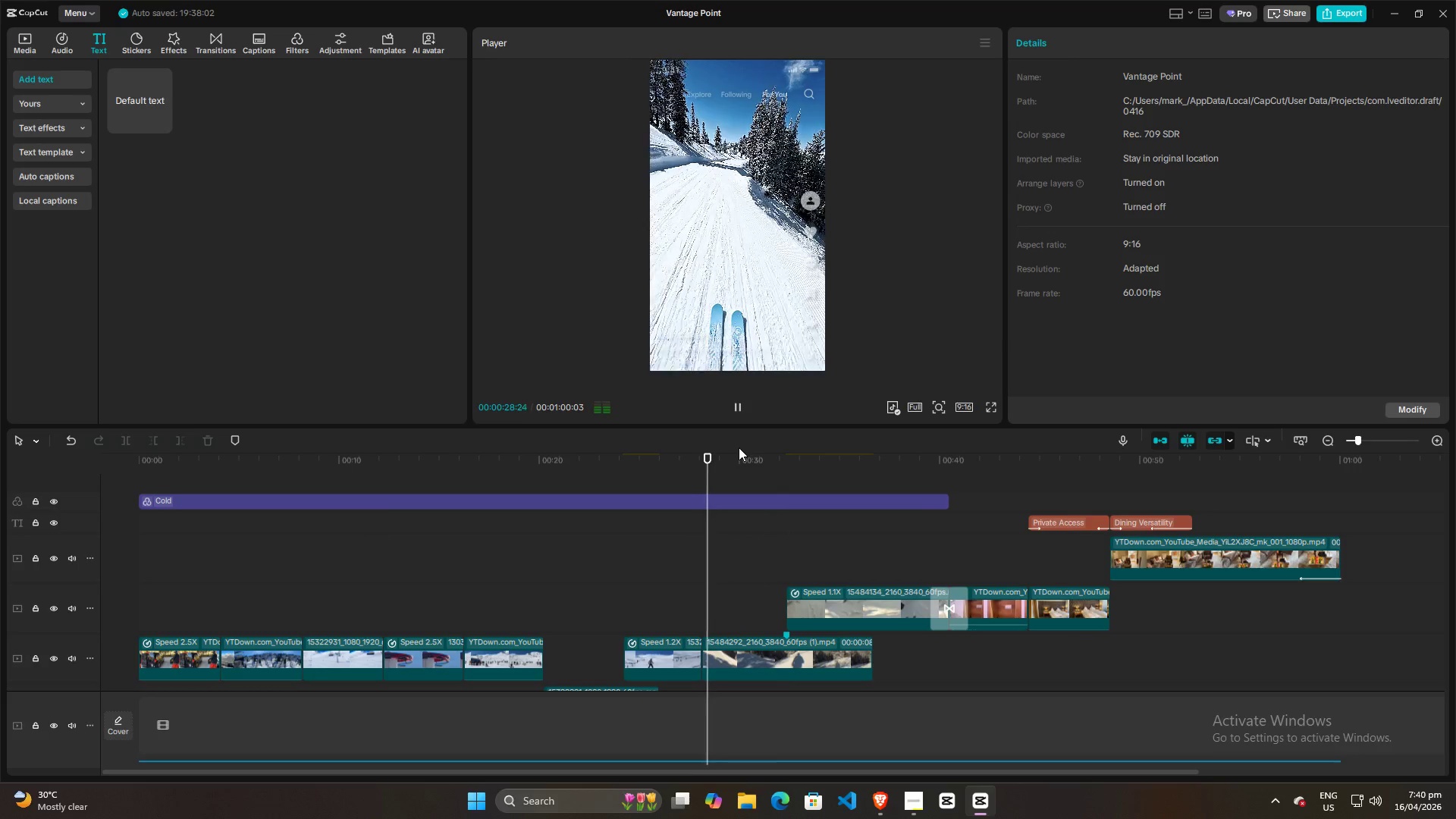 
key(Space)
 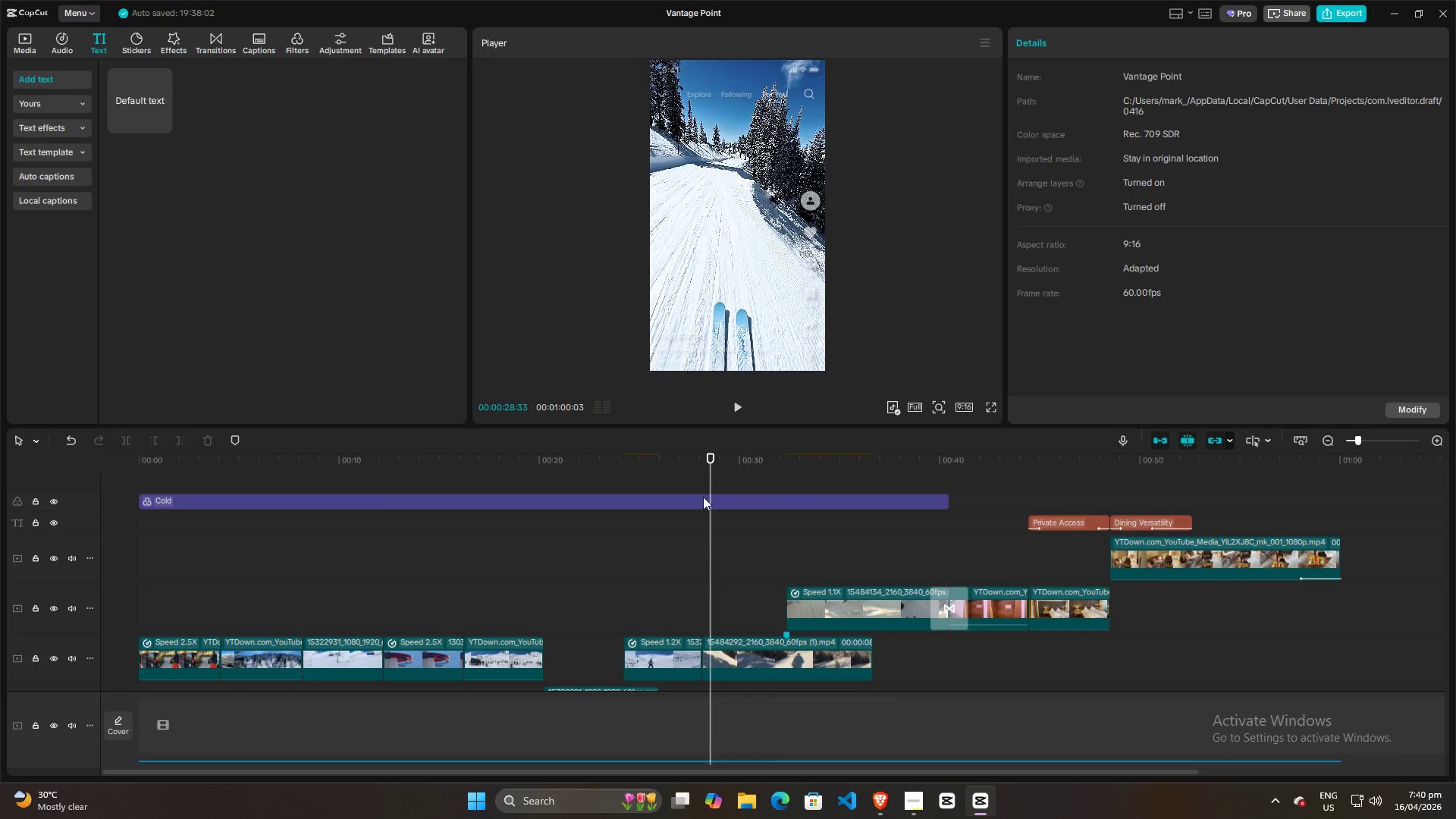 
left_click([709, 279])
 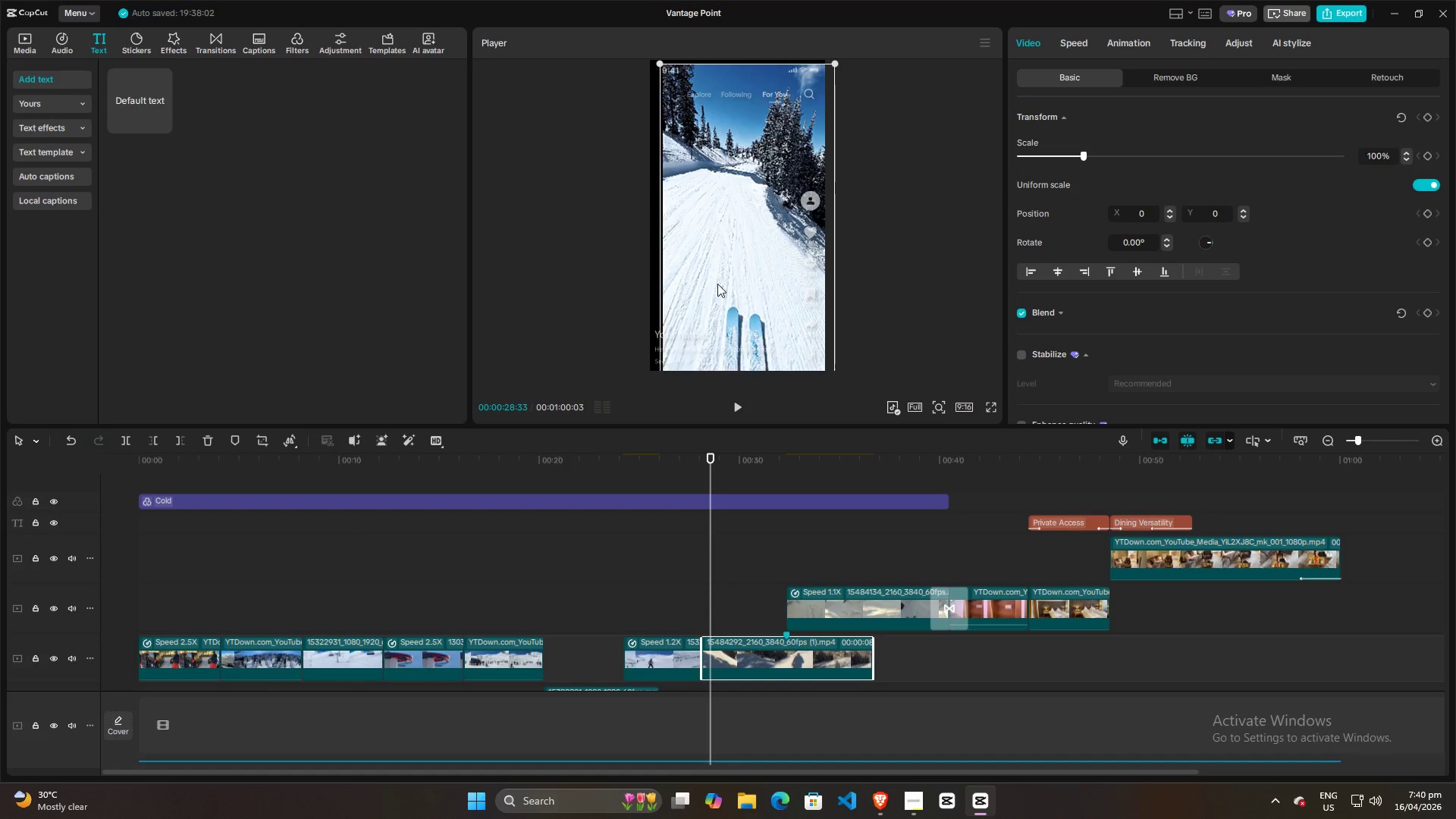 
key(Space)
 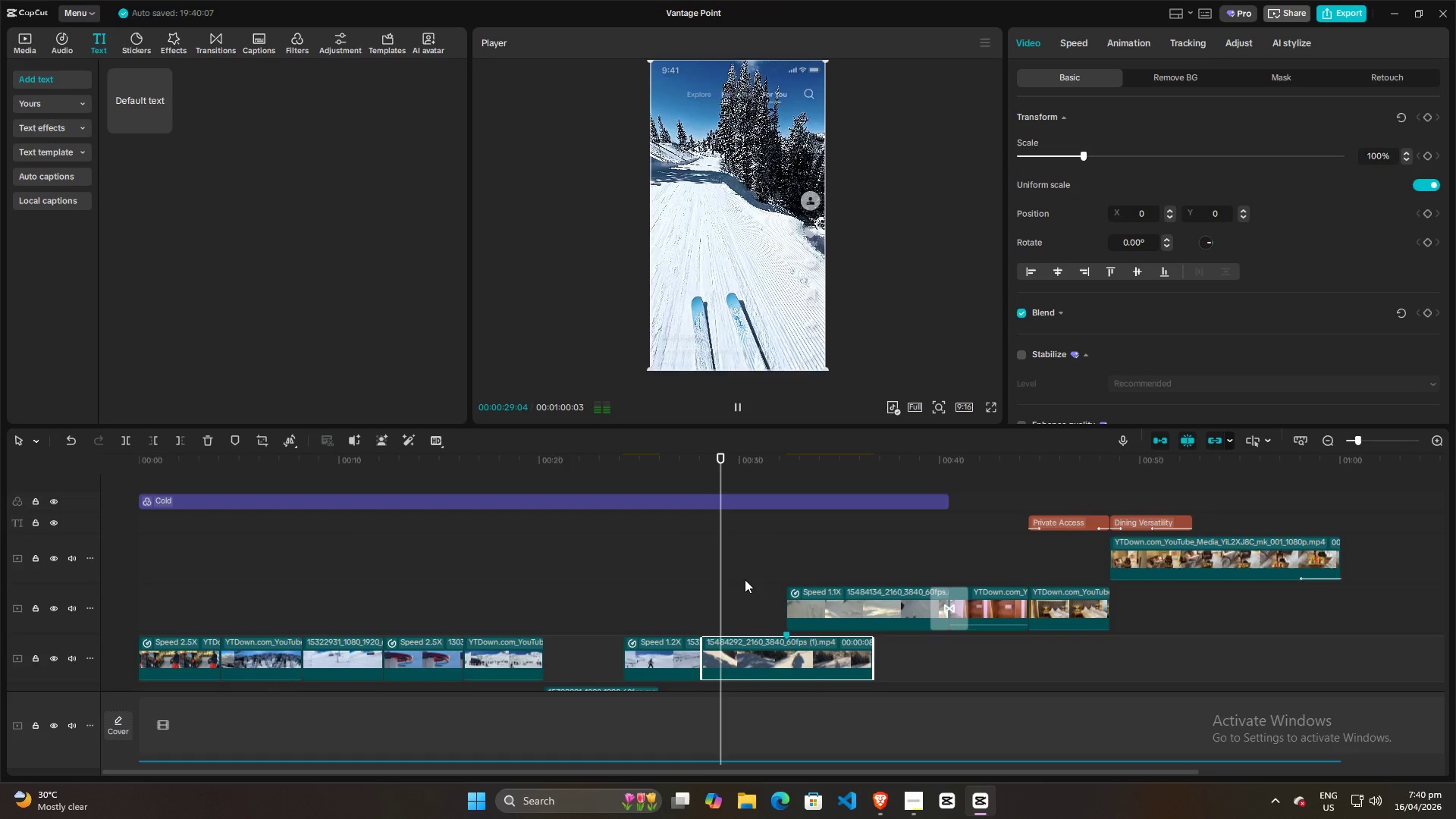 
left_click([745, 577])
 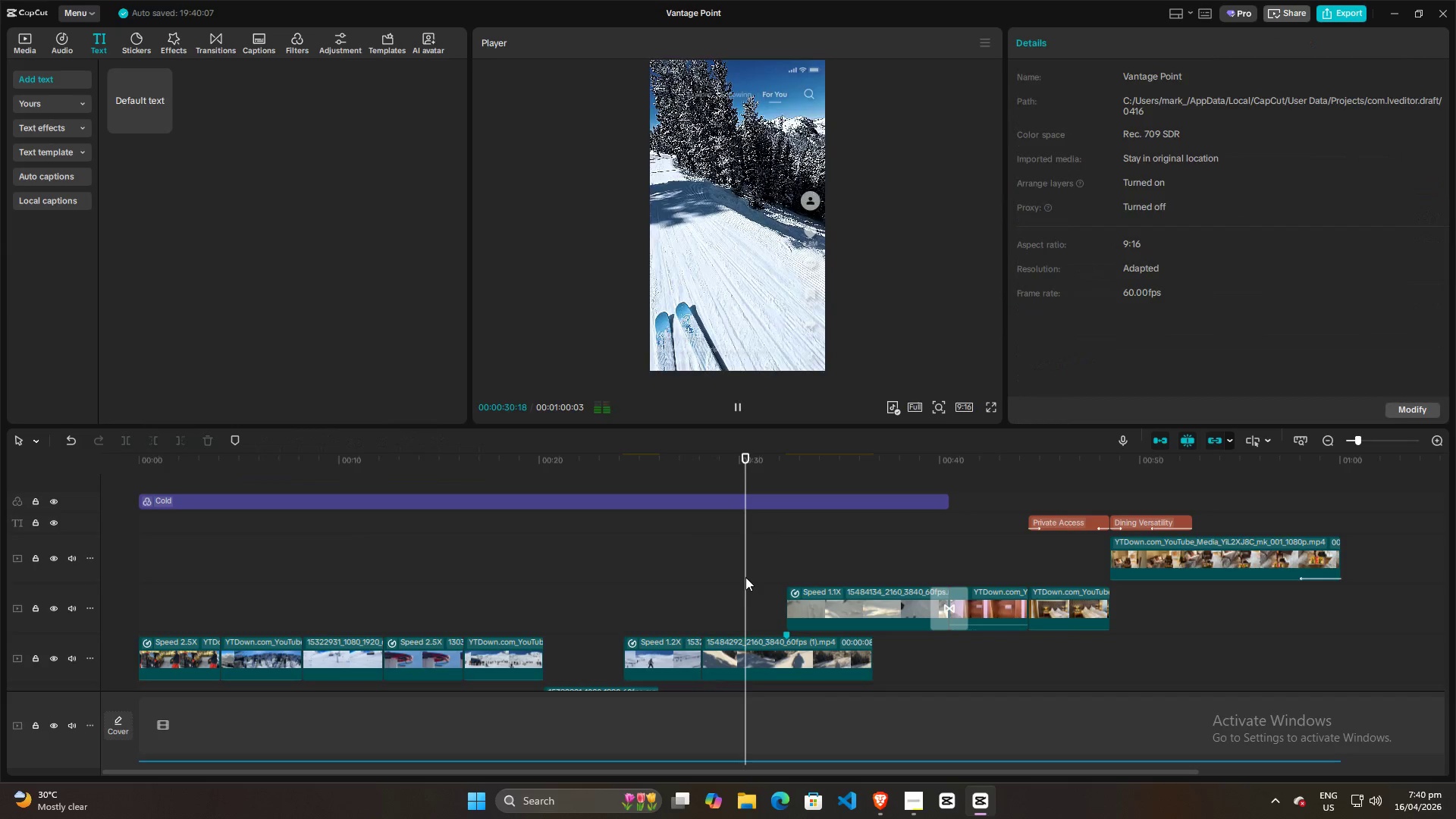 
key(Space)
 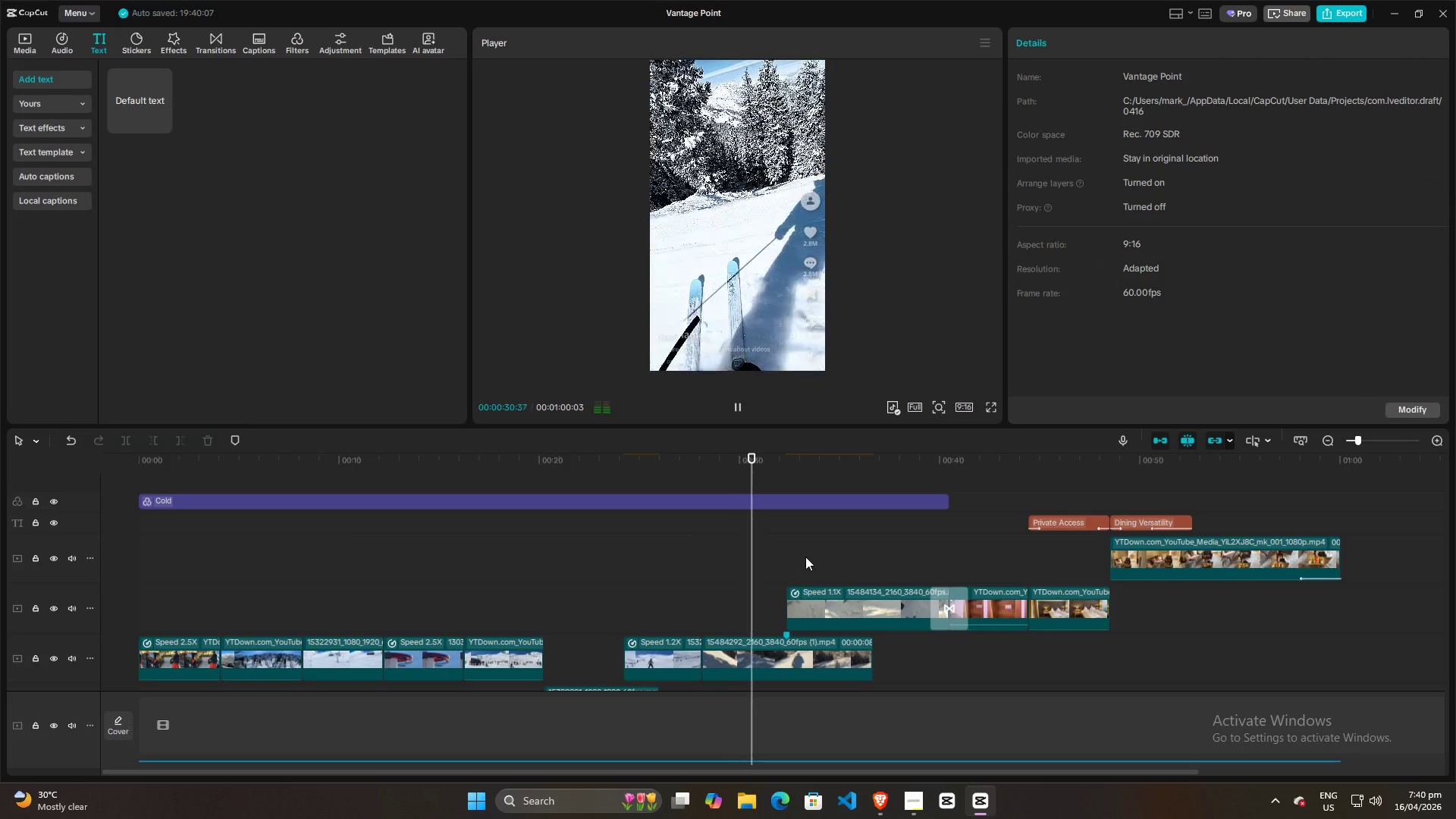 
left_click([805, 557])
 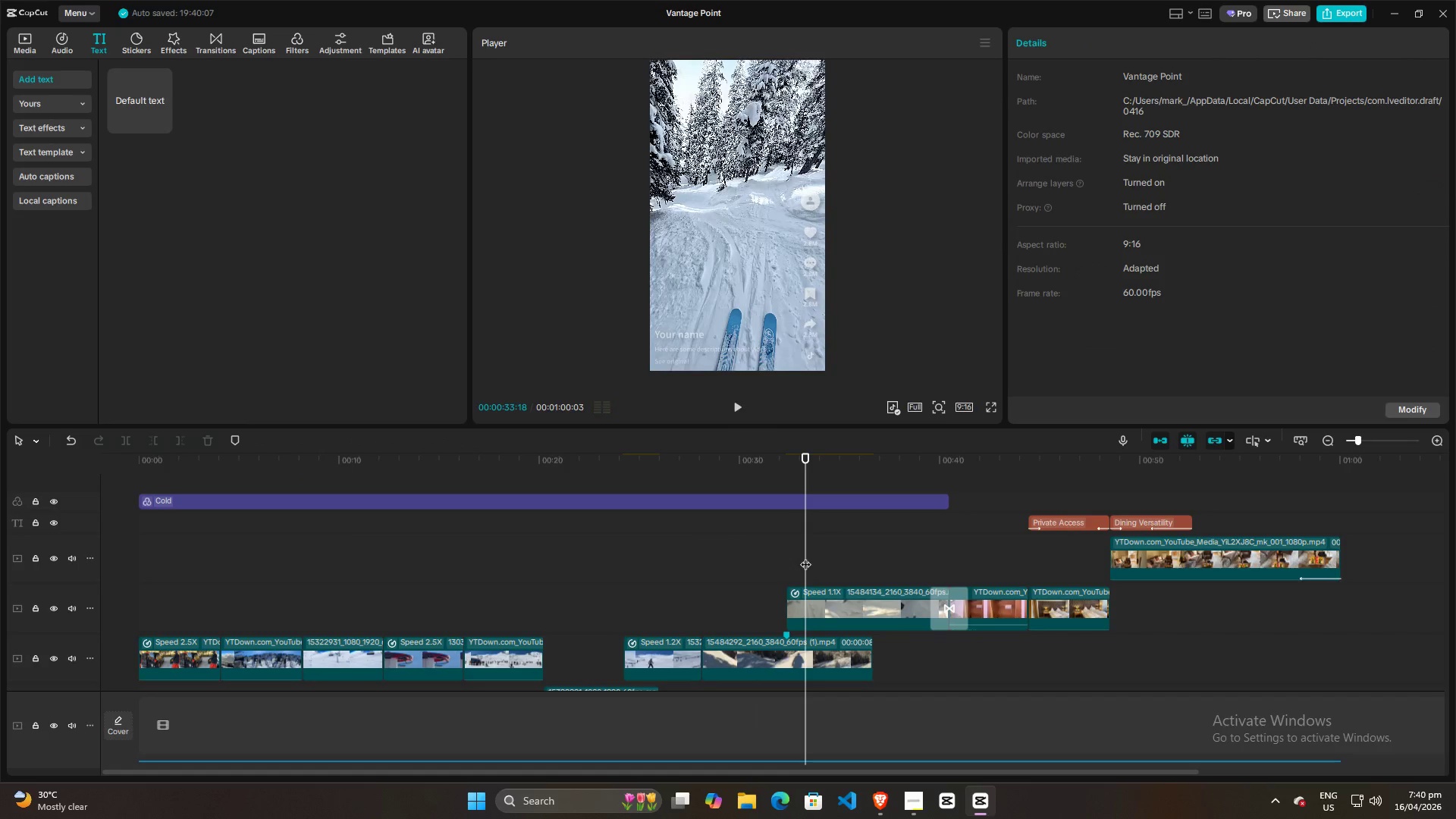 
key(Space)
 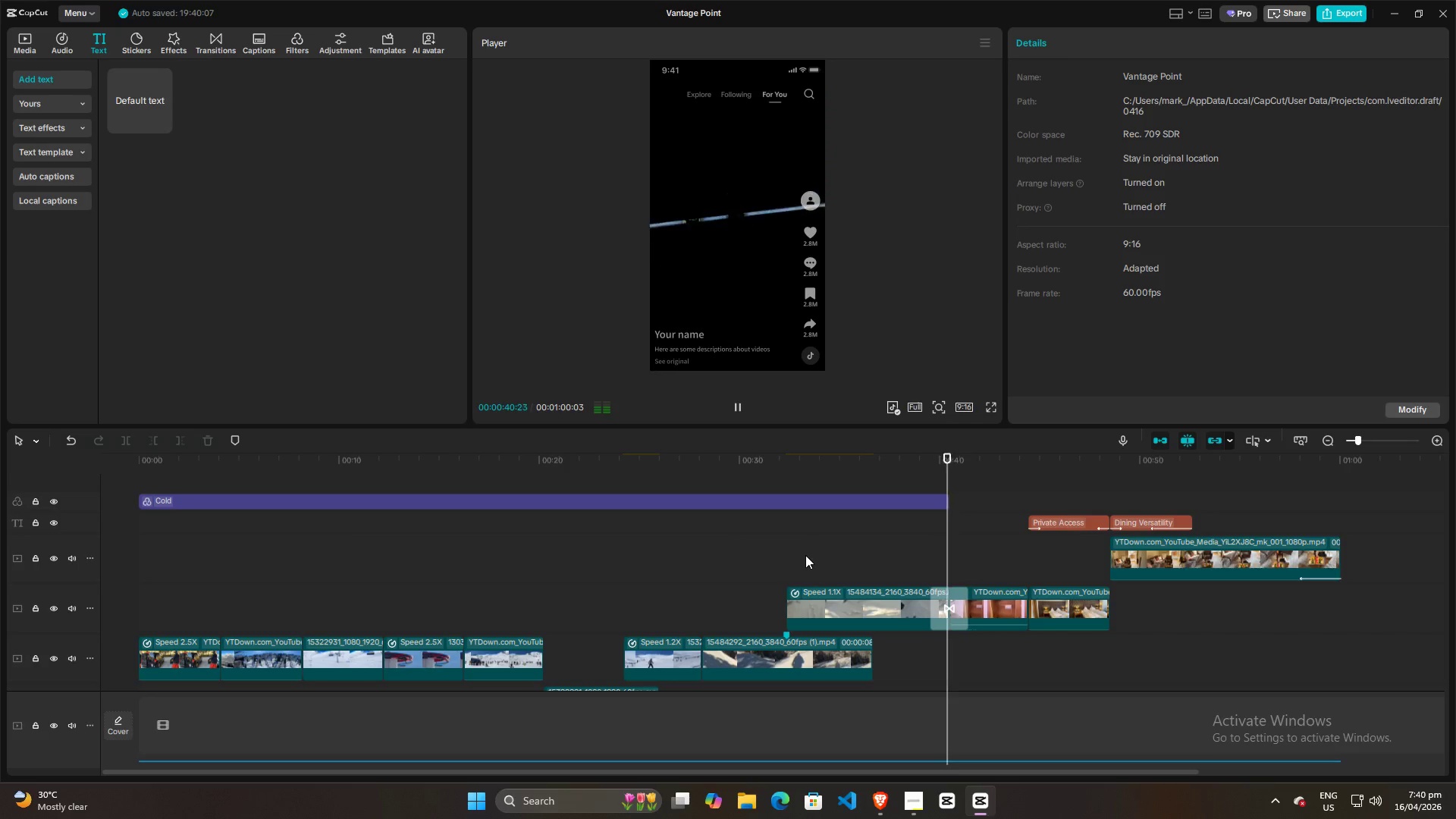 
wait(12.14)
 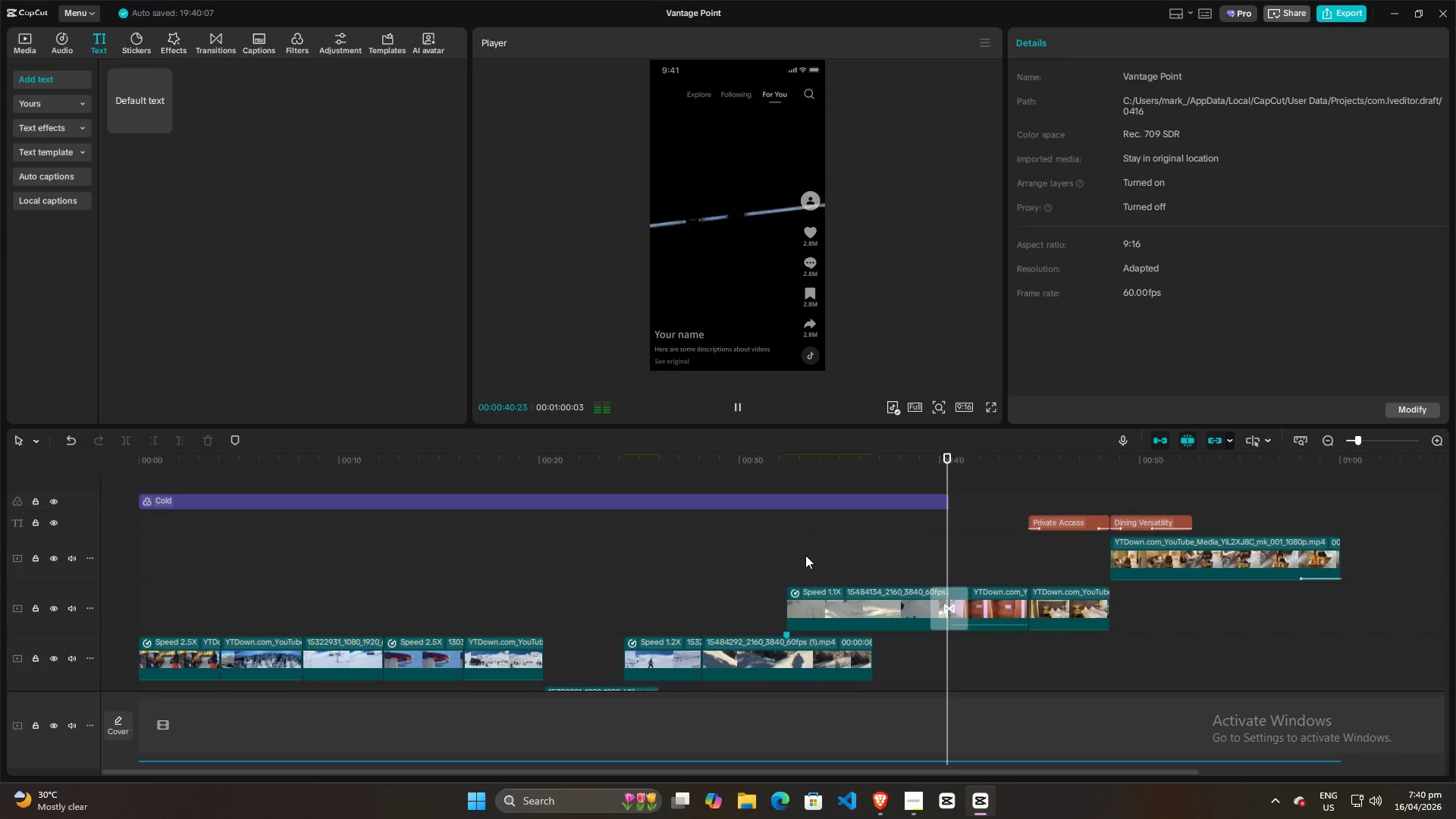 
left_click([971, 553])
 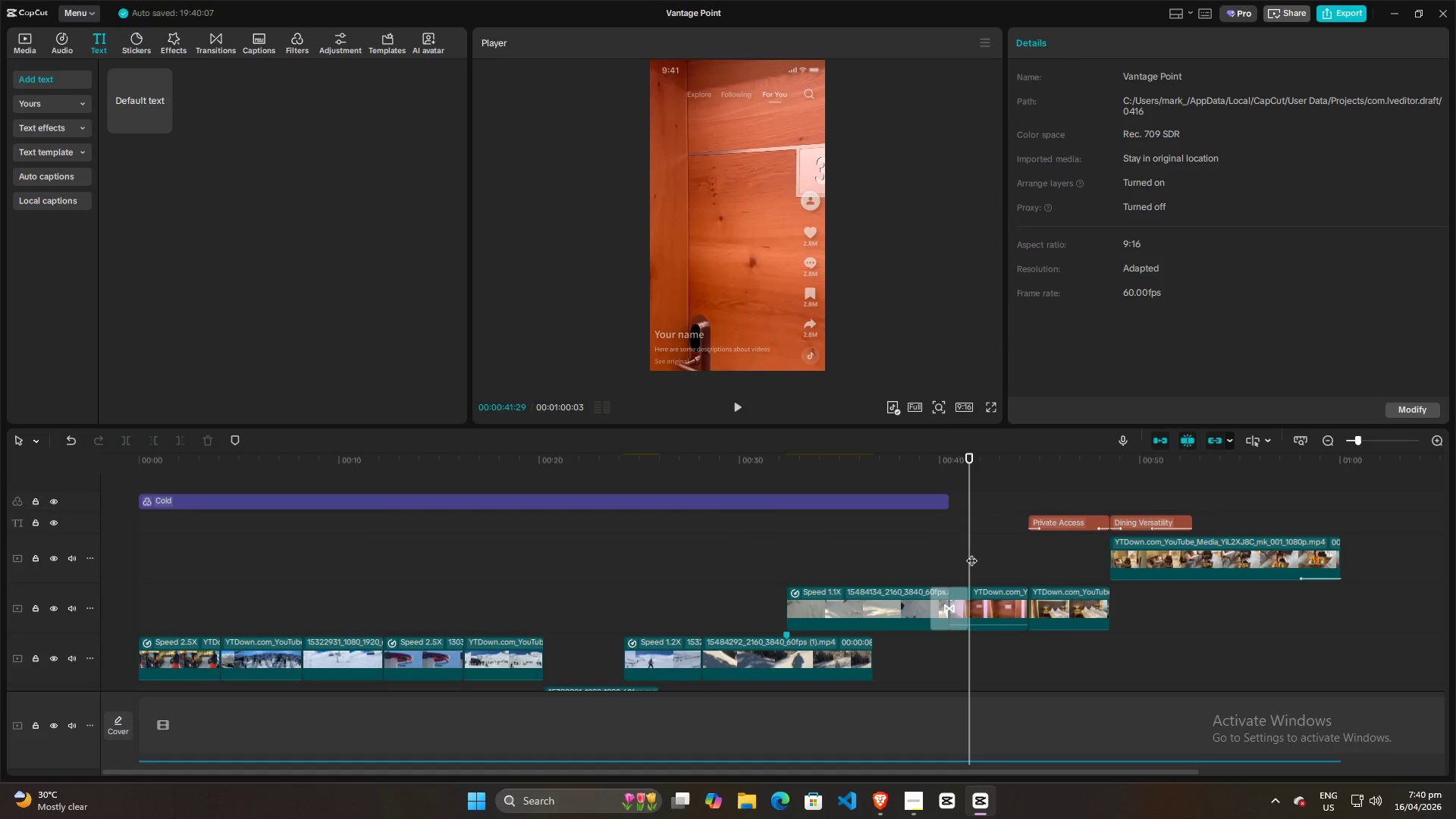 
key(Space)
 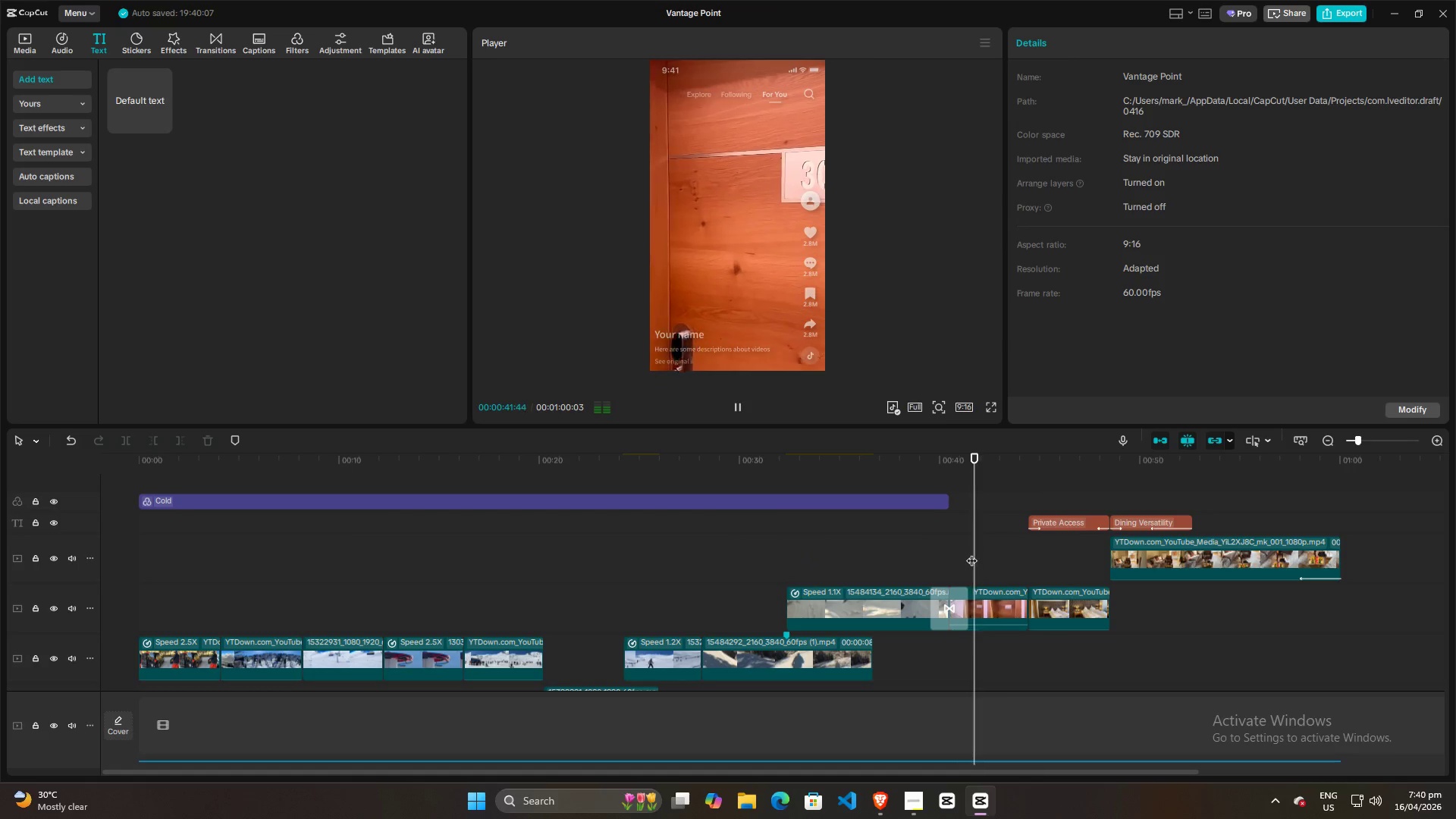 
key(Space)
 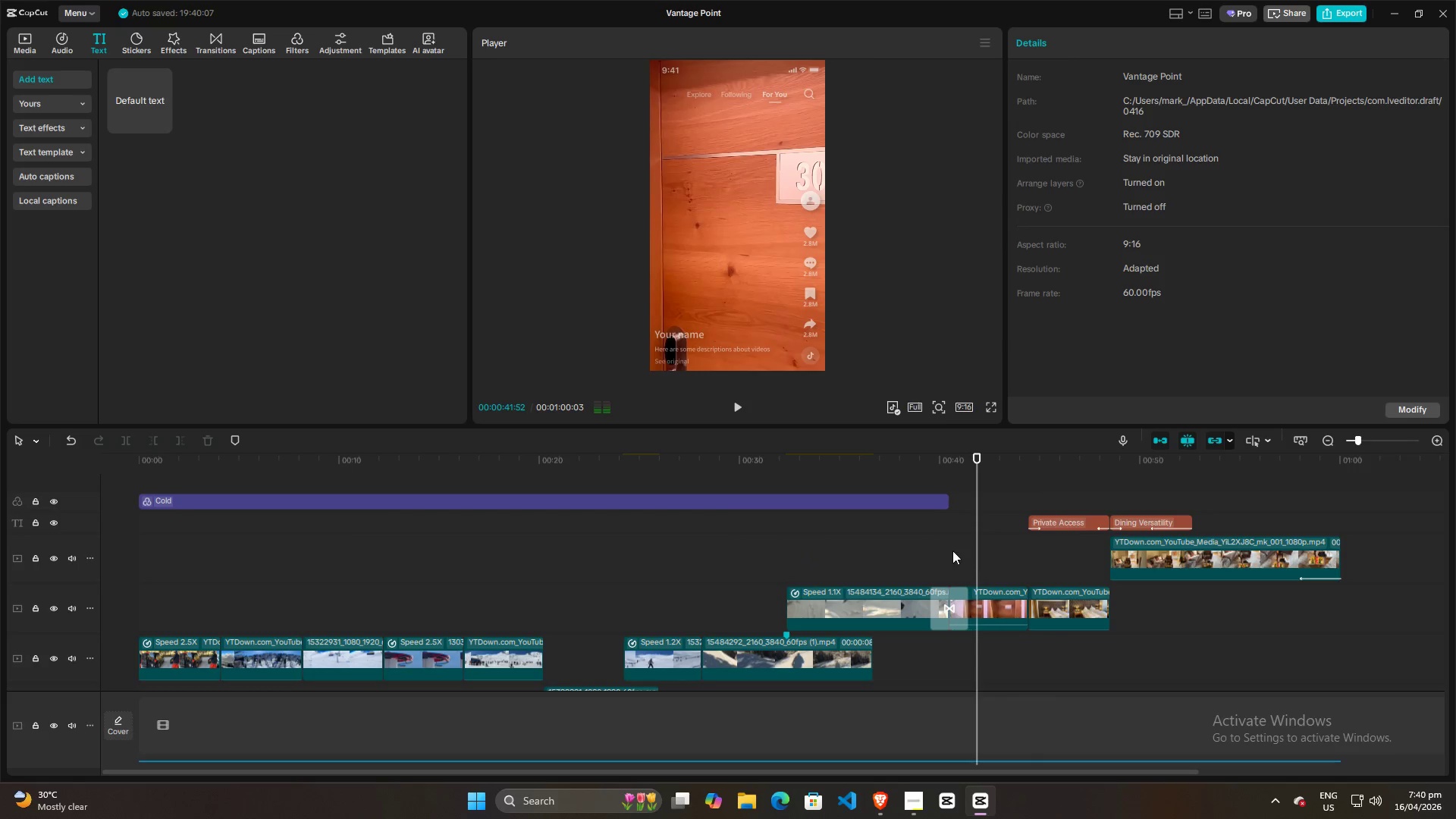 
left_click([949, 550])
 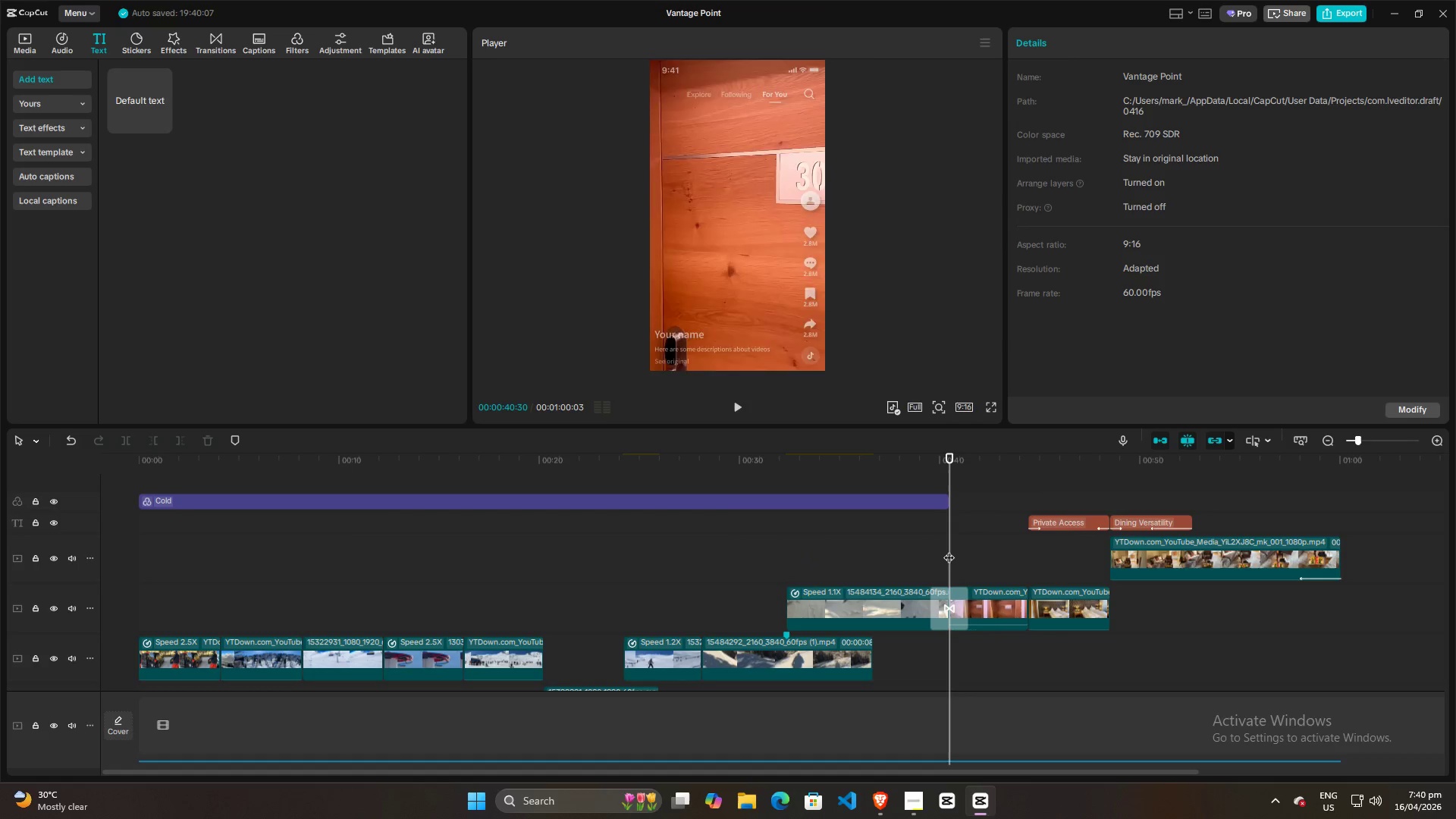 
key(Space)
 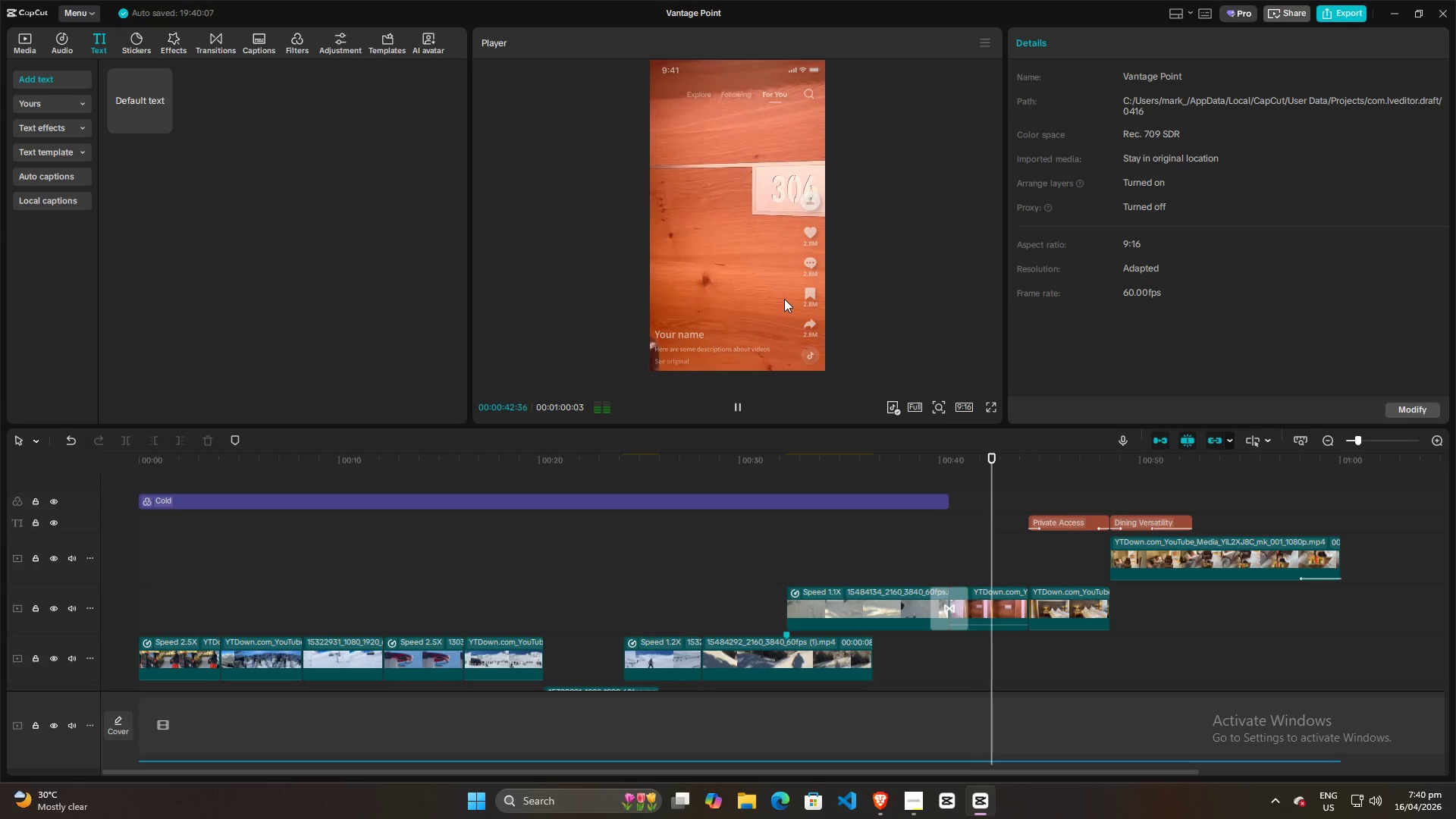 
key(Space)
 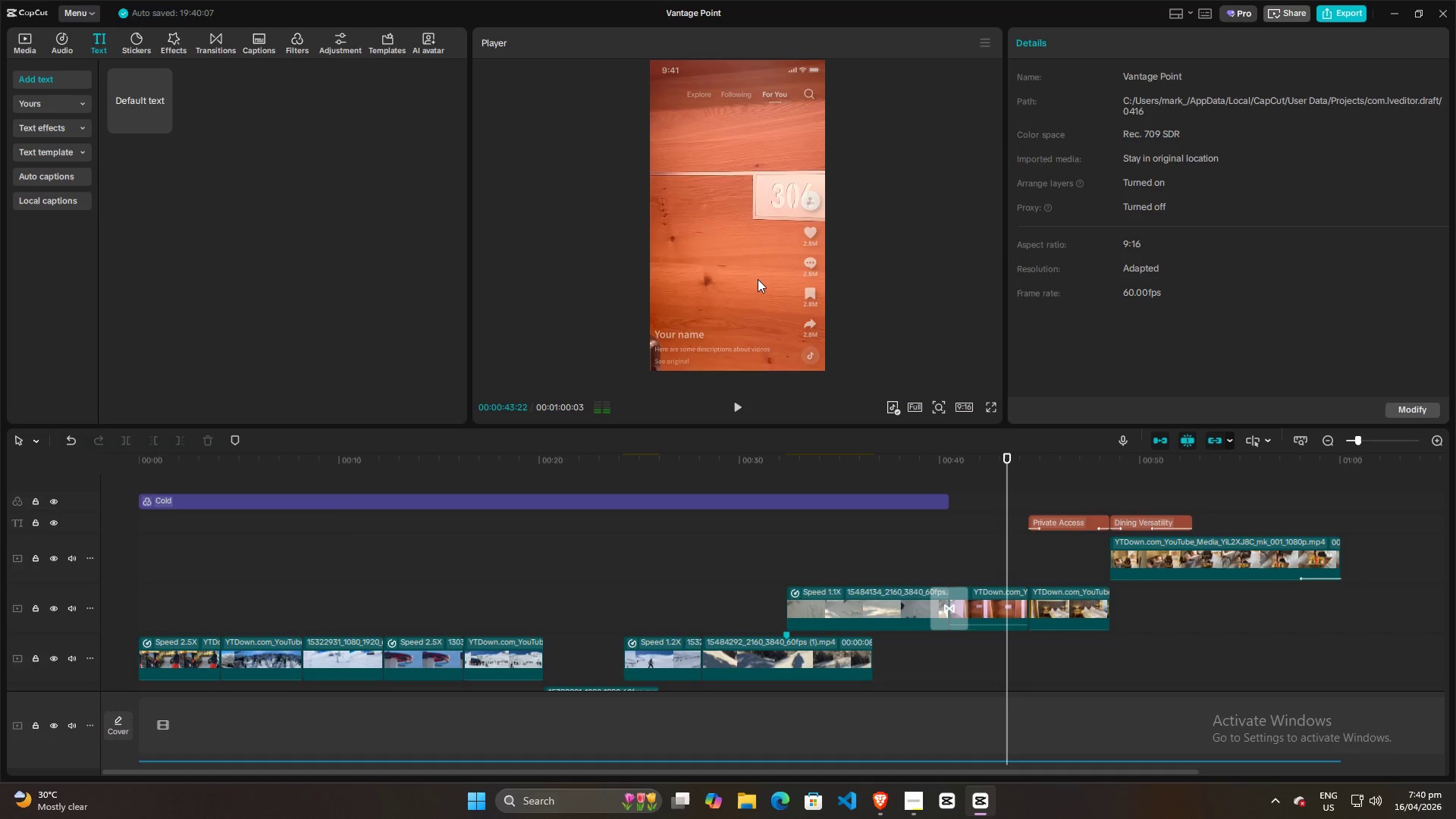 
left_click([758, 279])
 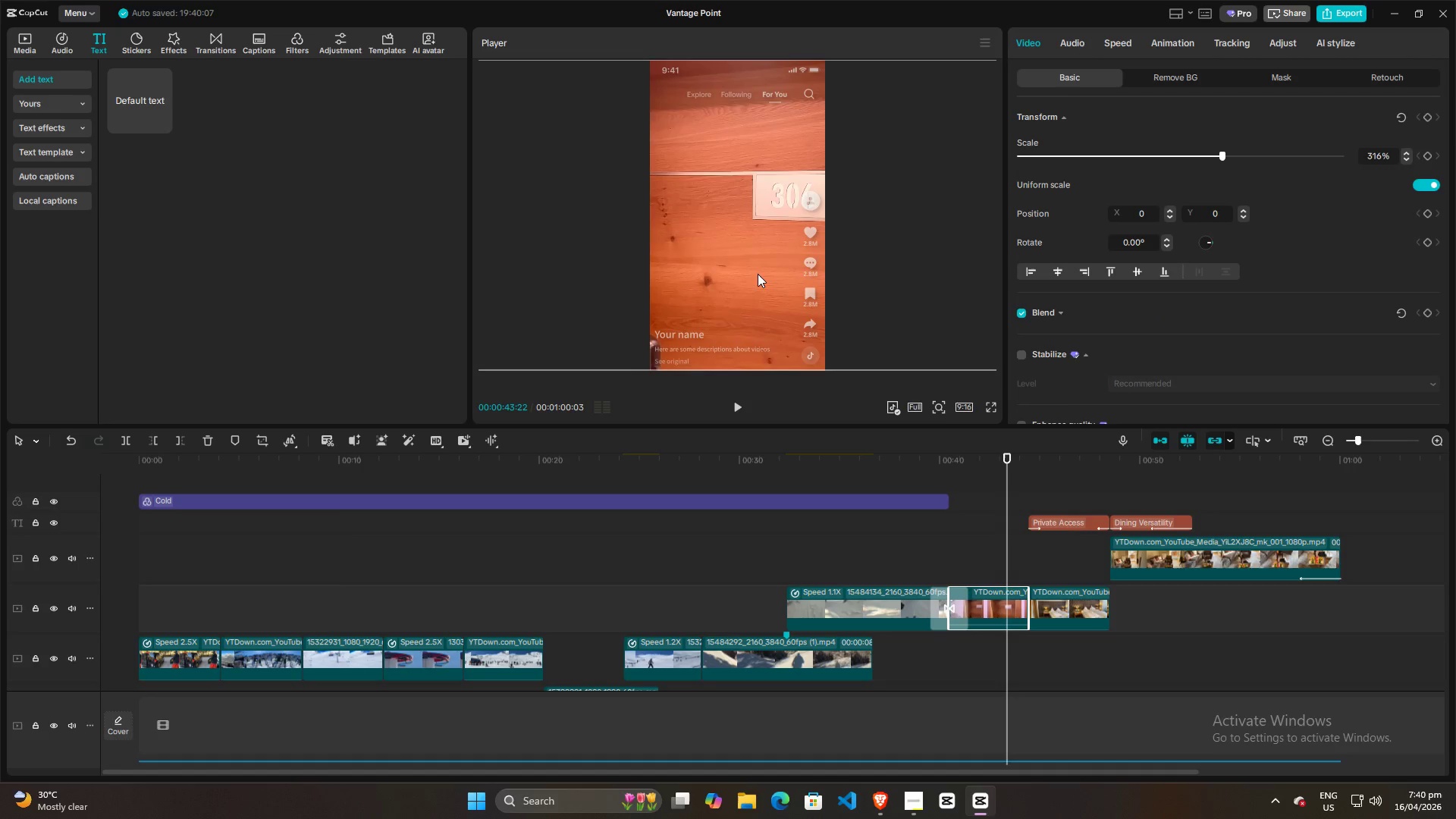 
left_click_drag(start_coordinate=[758, 273], to_coordinate=[732, 272])
 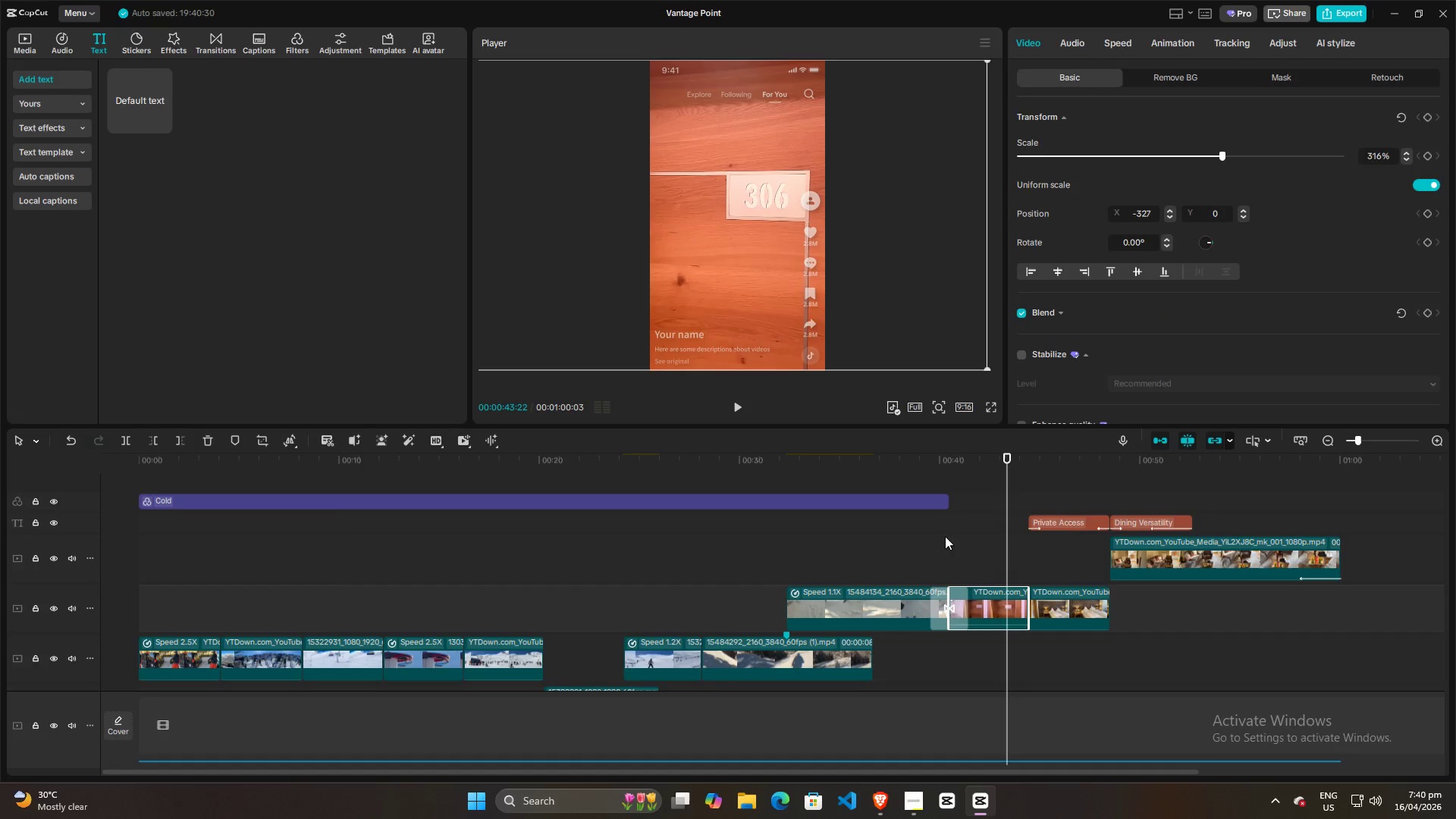 
left_click([952, 546])
 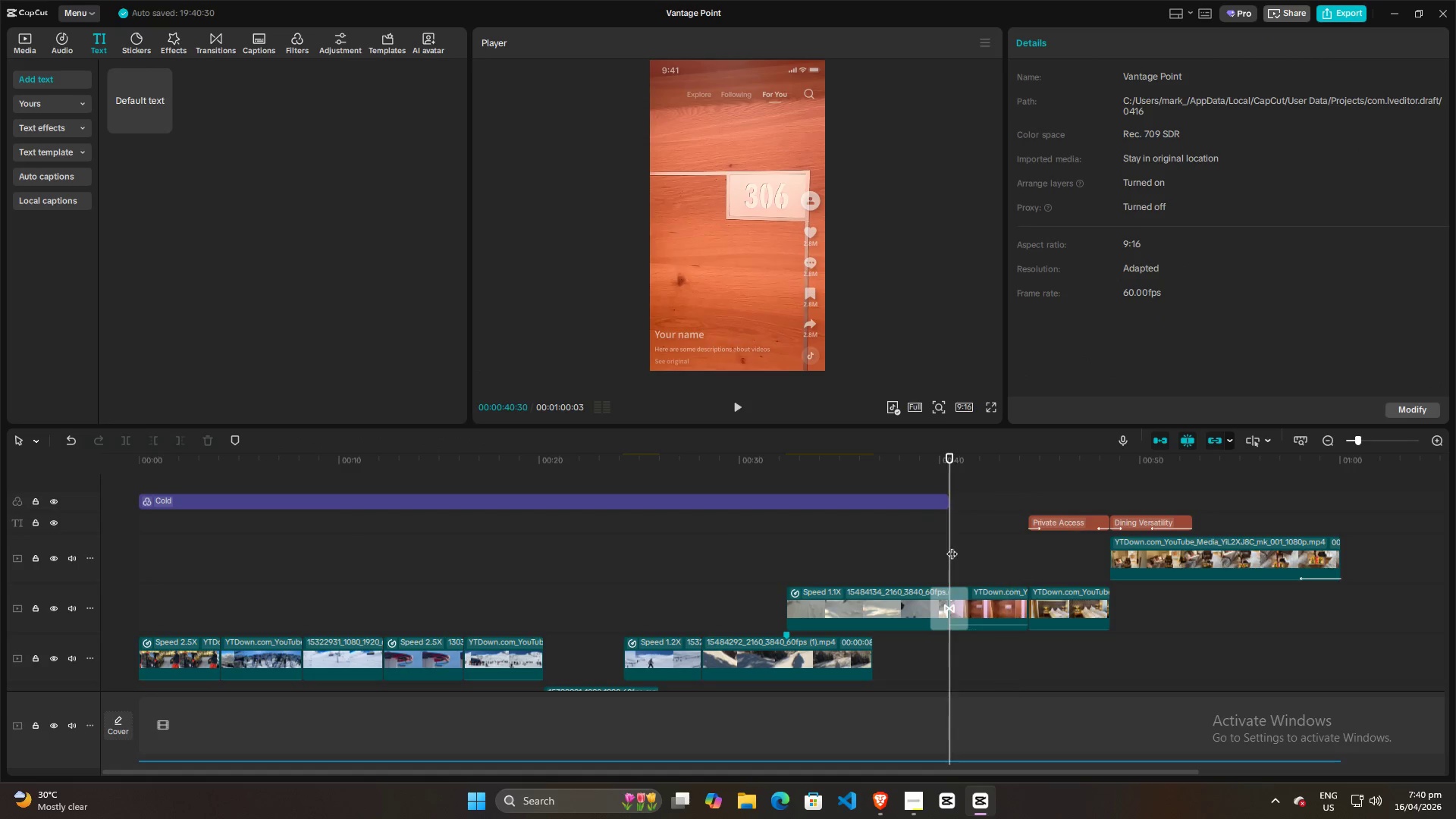 
key(Space)
 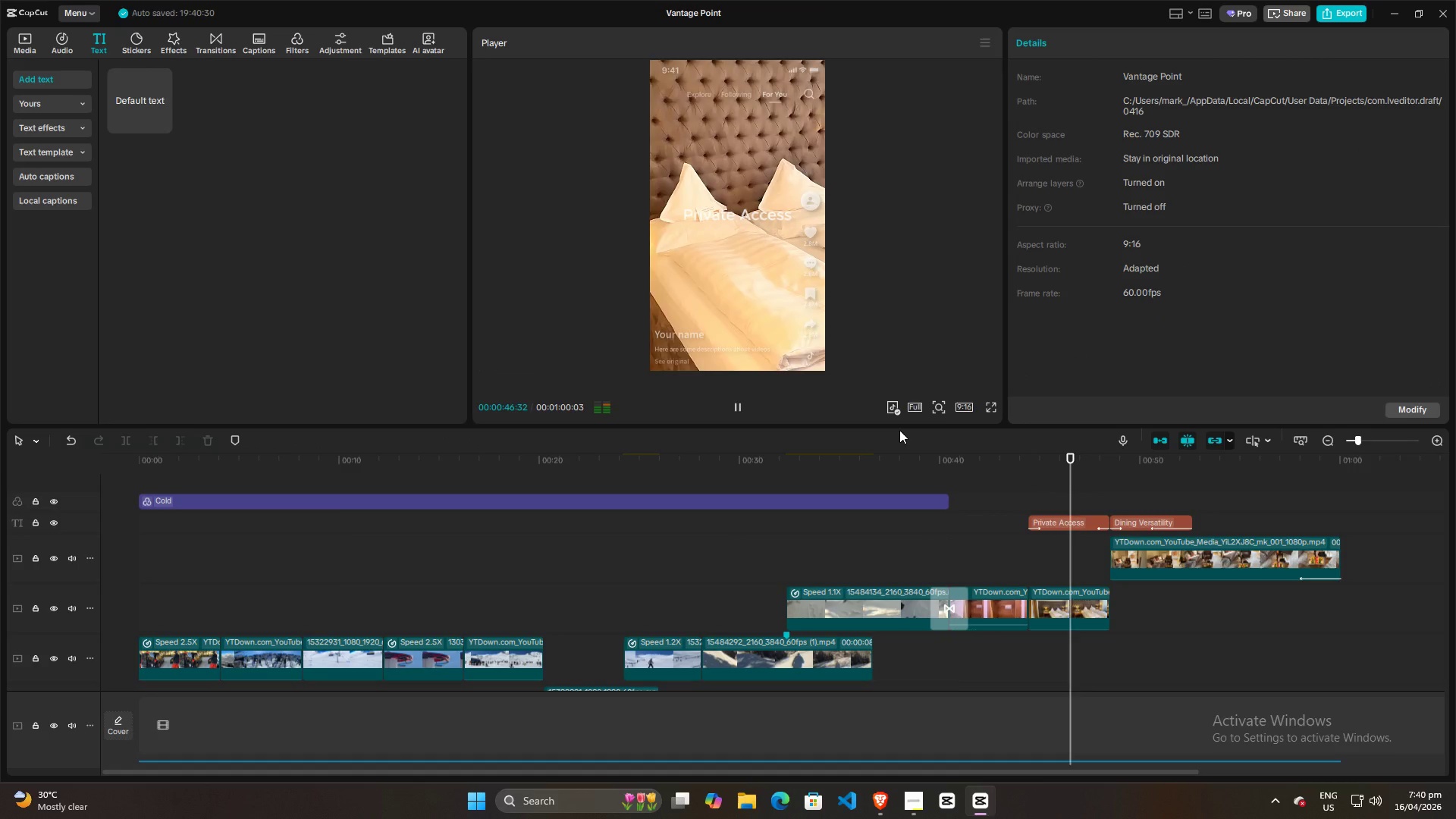 
wait(11.24)
 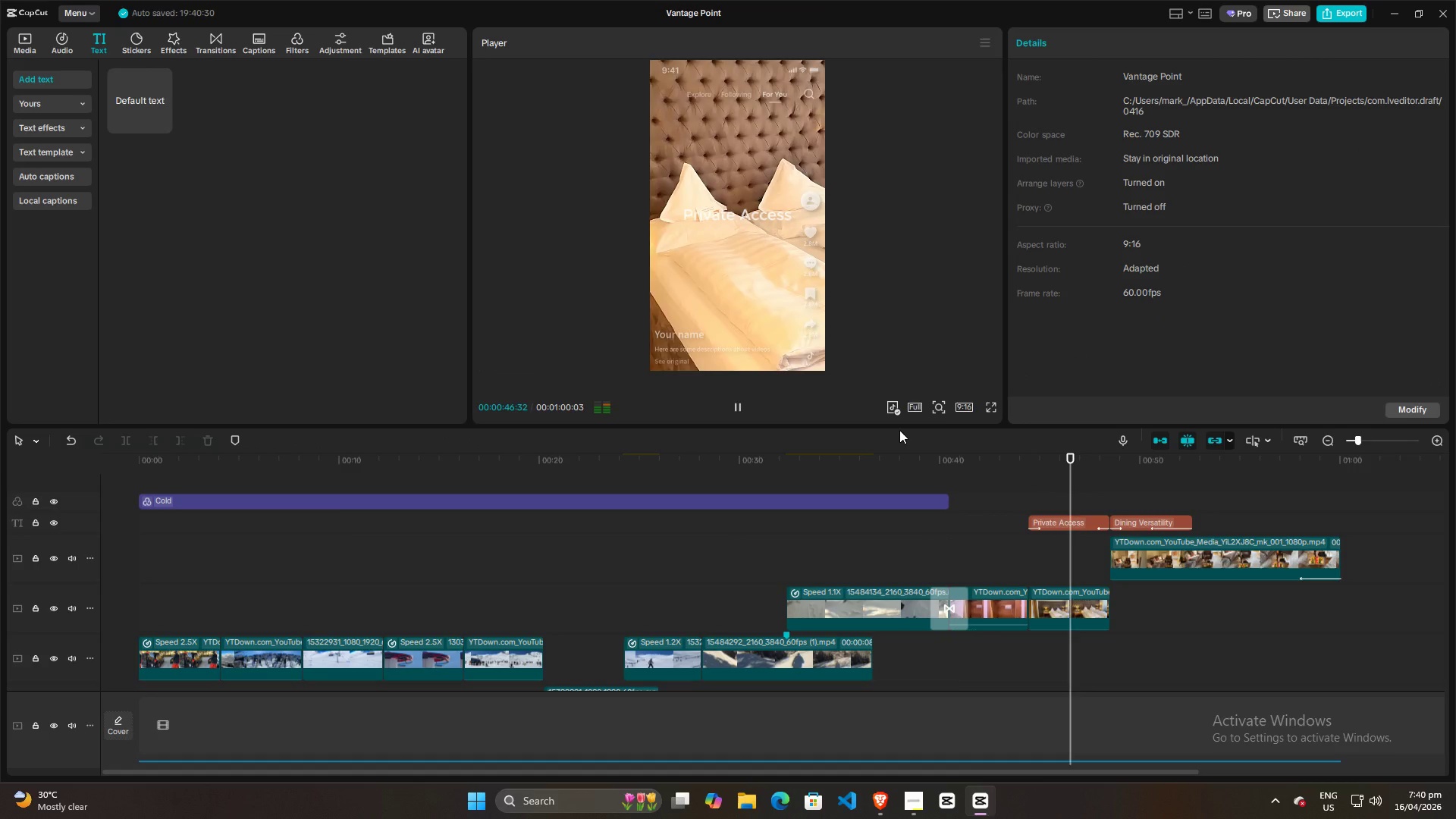 
key(Space)
 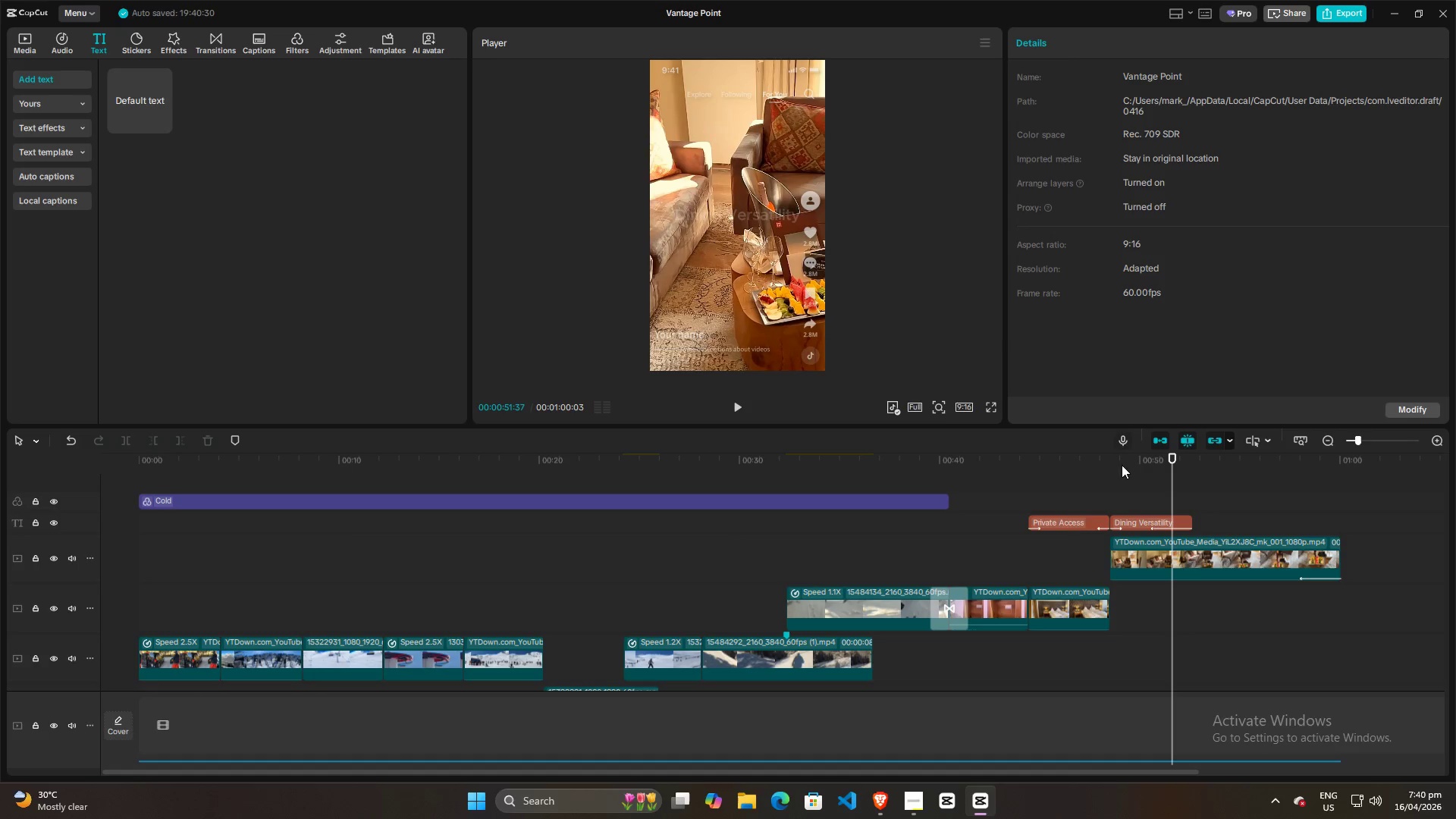 
left_click([1128, 490])
 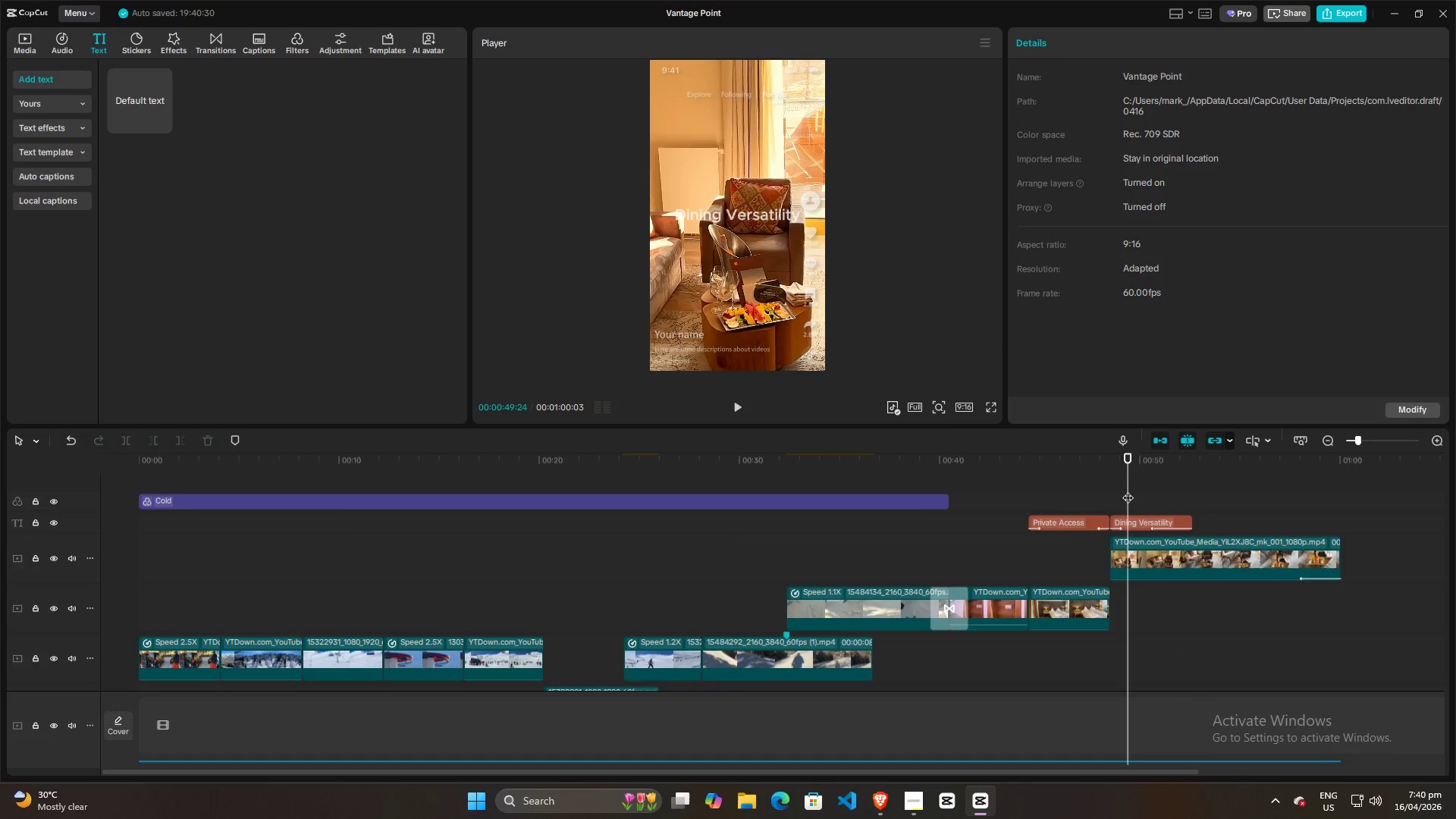 
key(Space)
 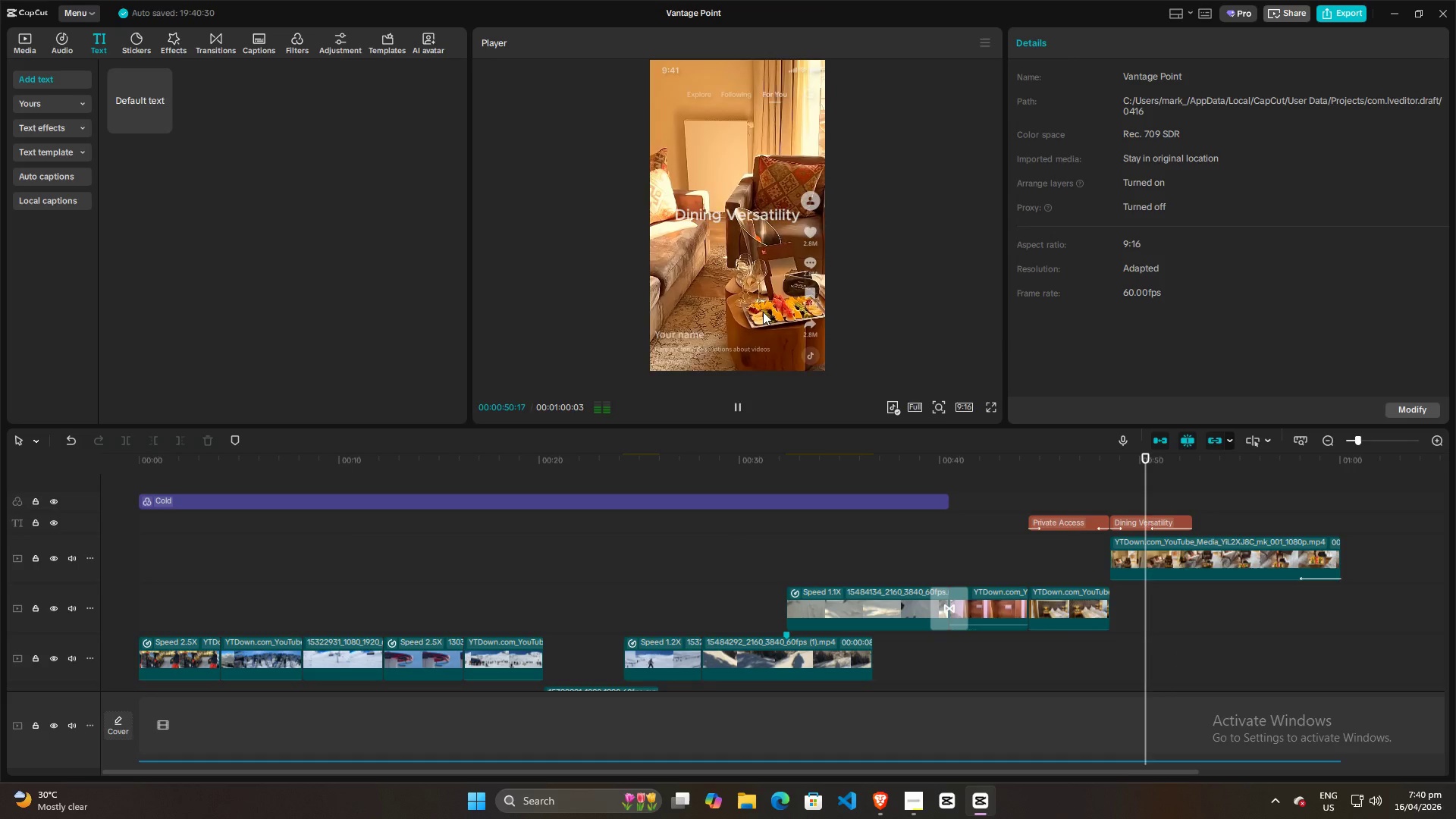 
key(Space)
 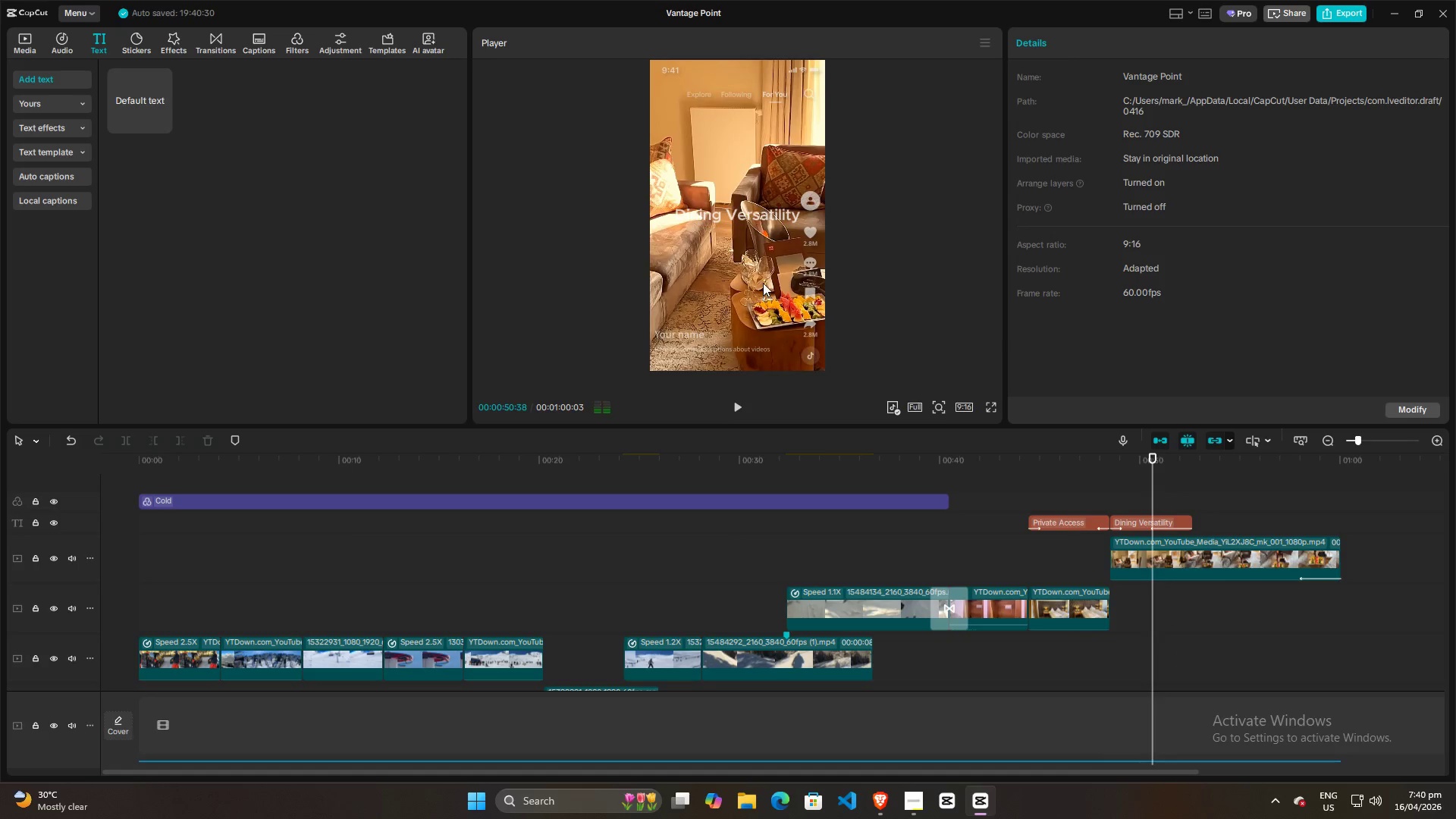 
left_click([763, 283])
 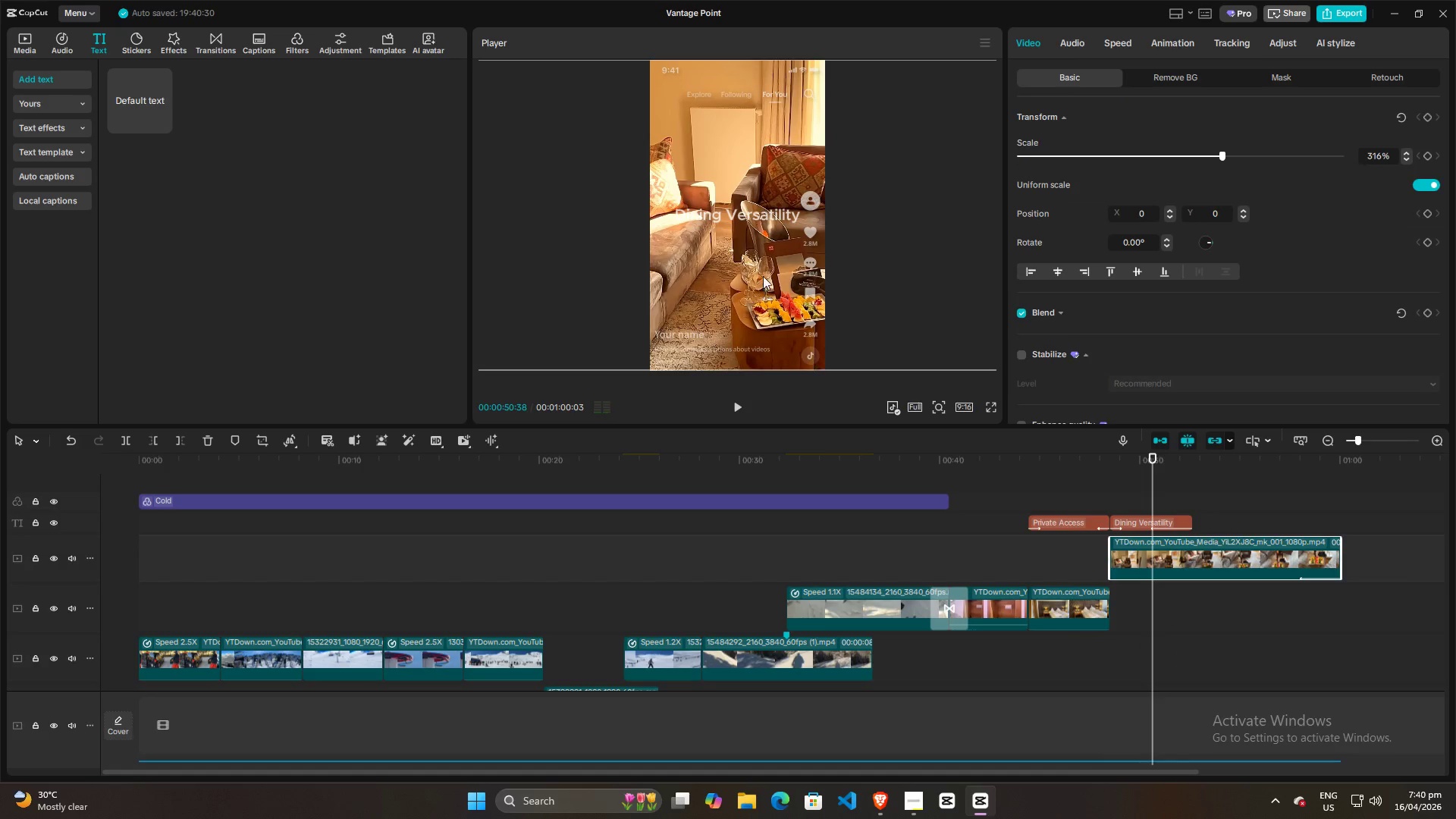 
left_click_drag(start_coordinate=[762, 268], to_coordinate=[711, 269])
 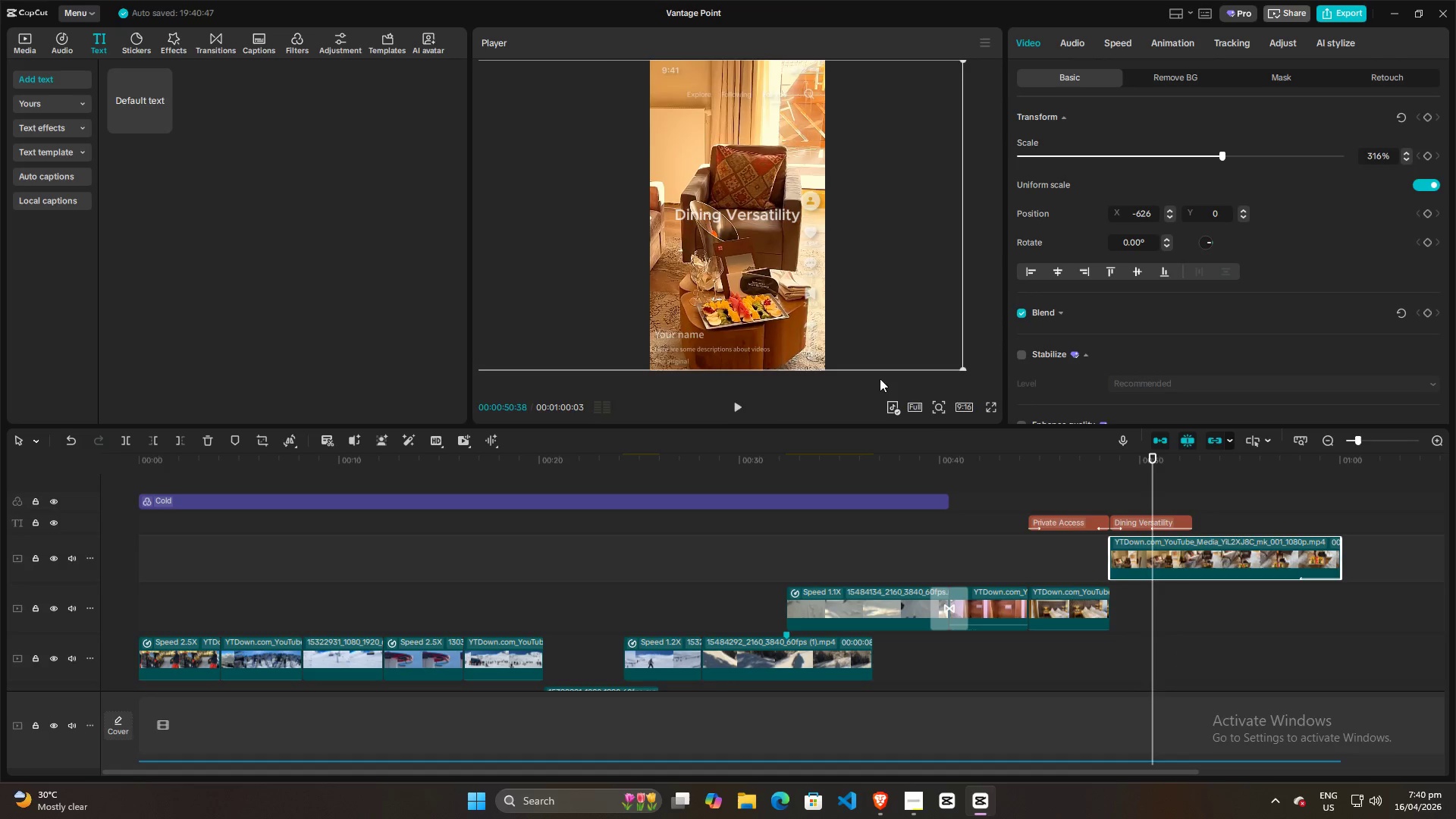 
key(Space)
 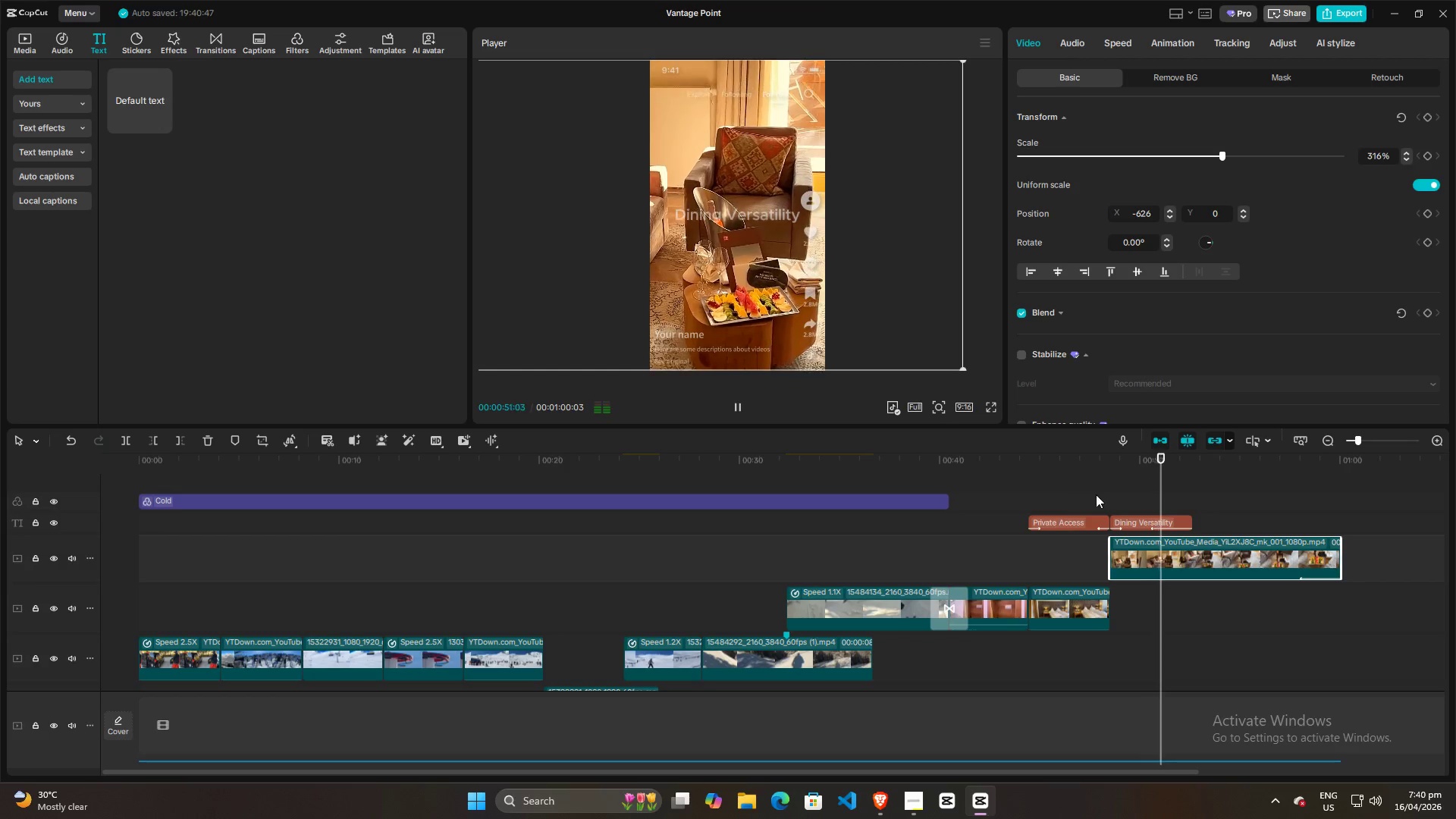 
left_click([1108, 497])
 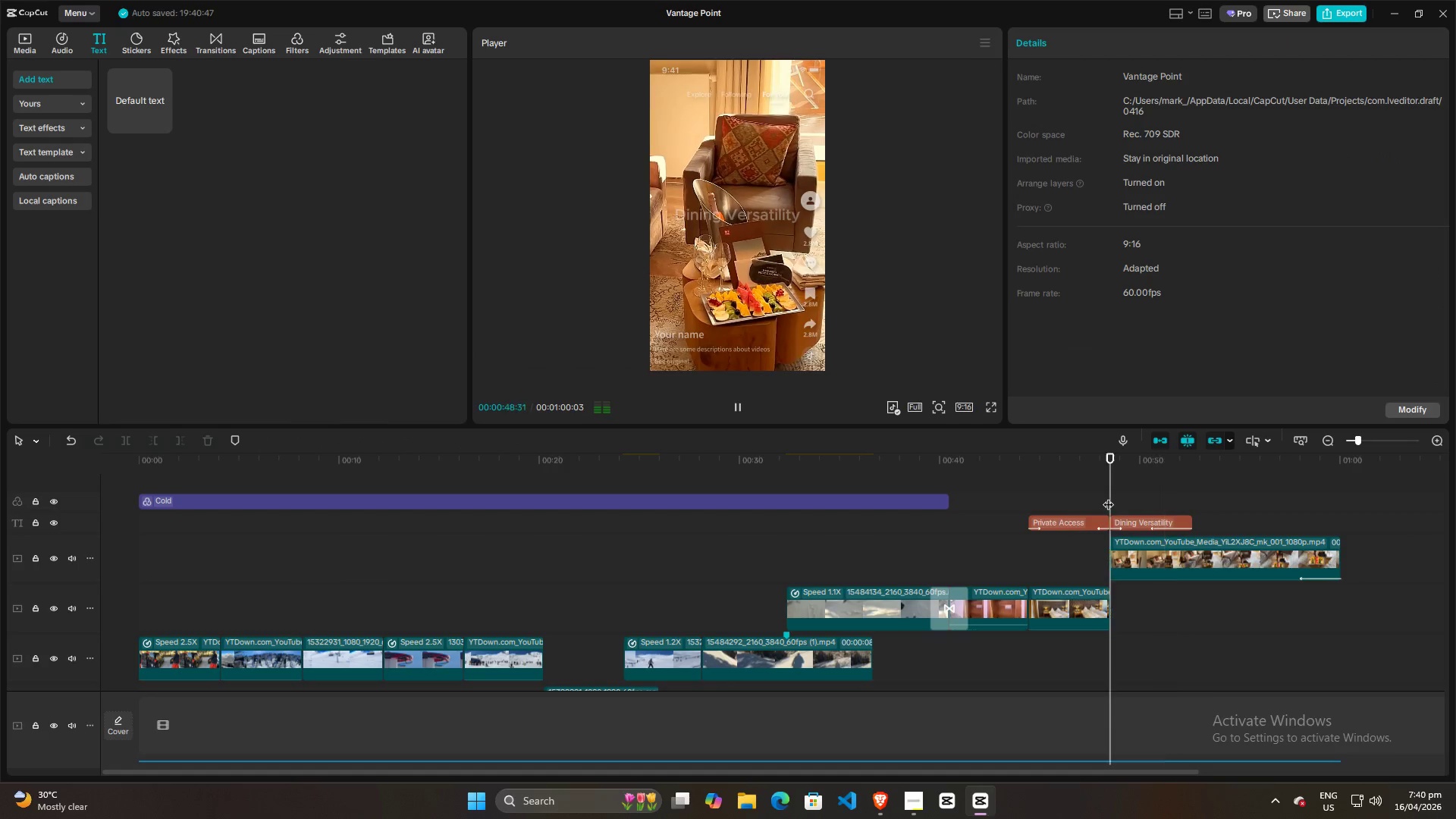 
key(Space)
 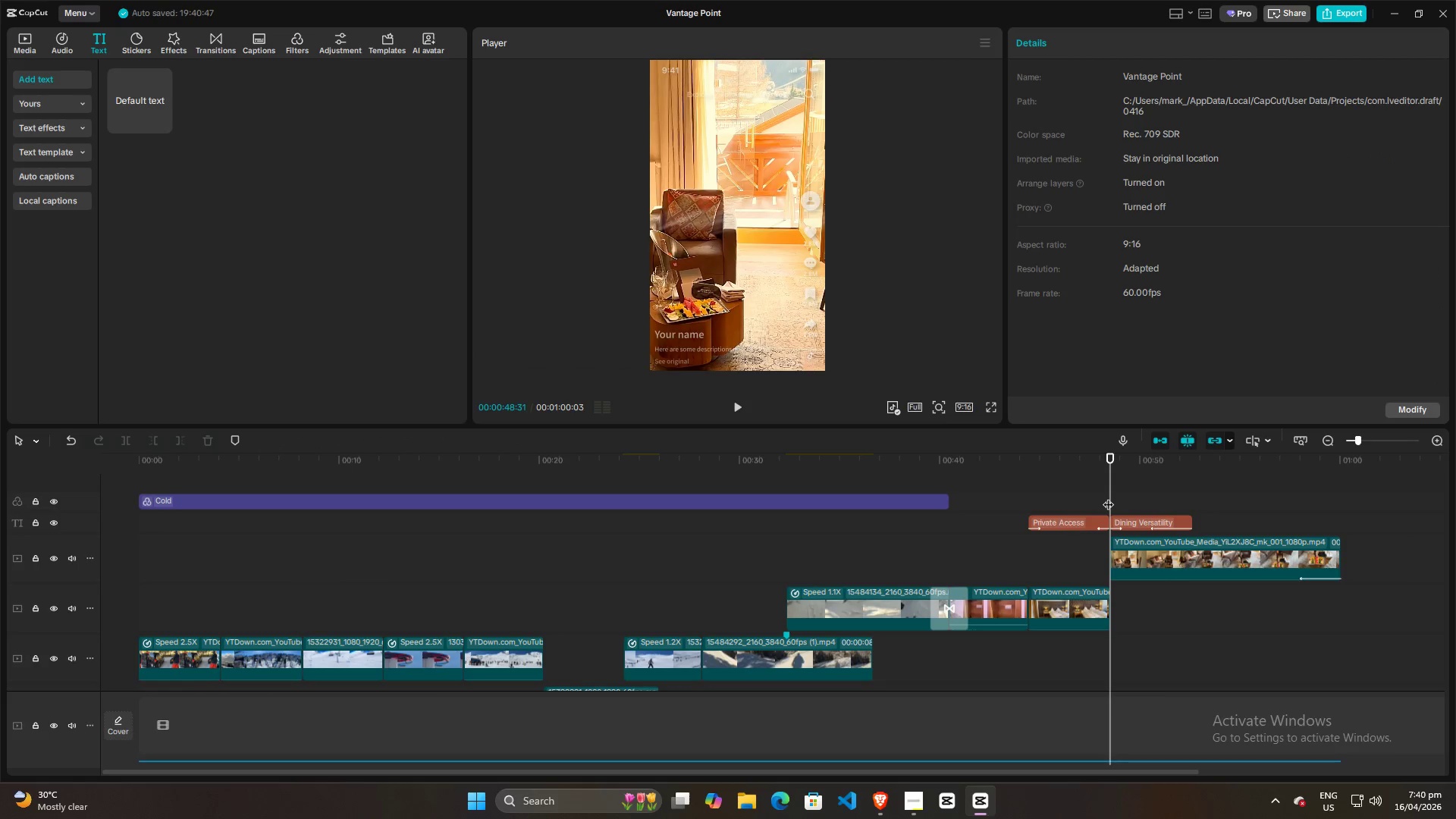 
key(Space)
 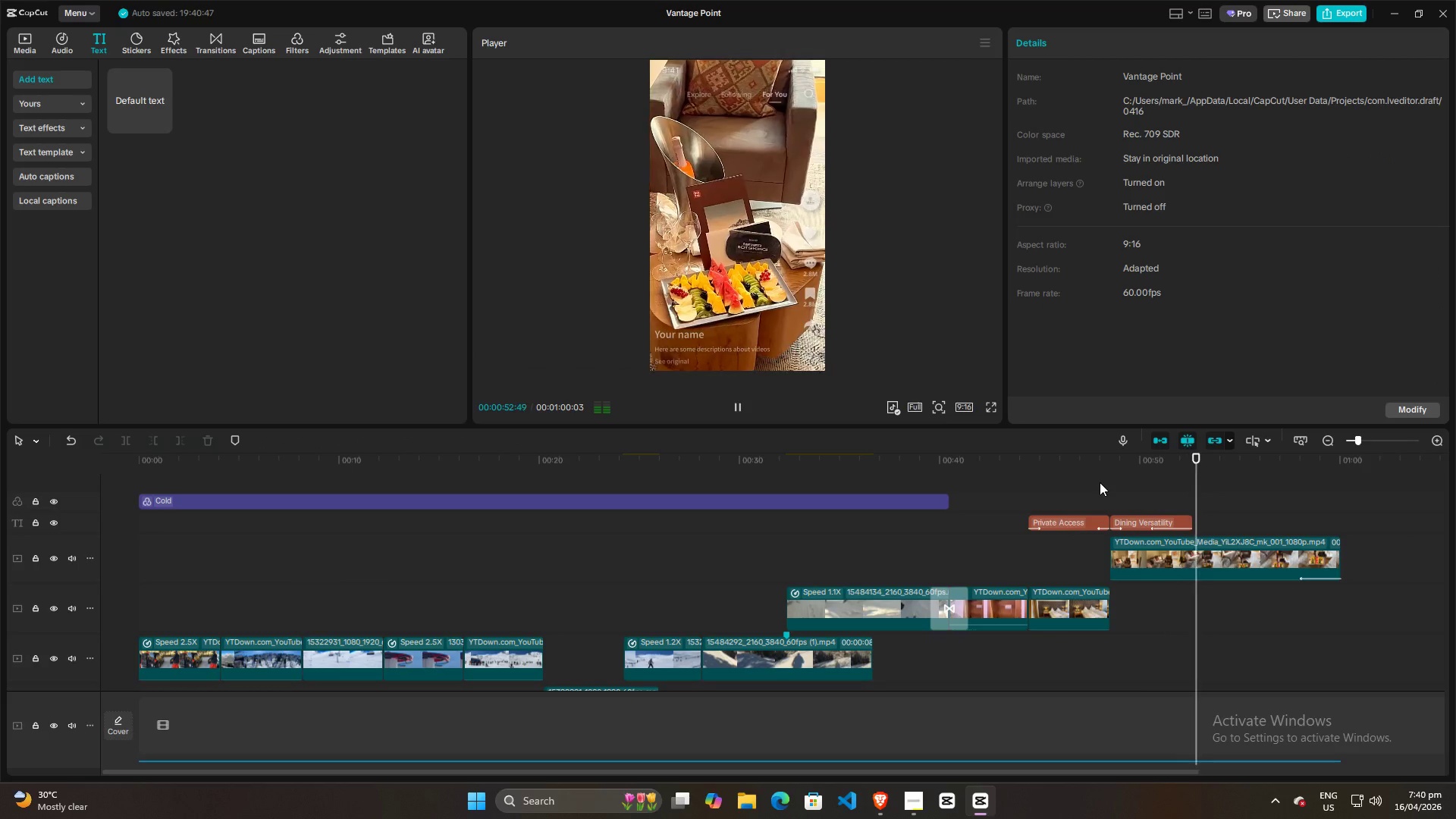 
wait(5.75)
 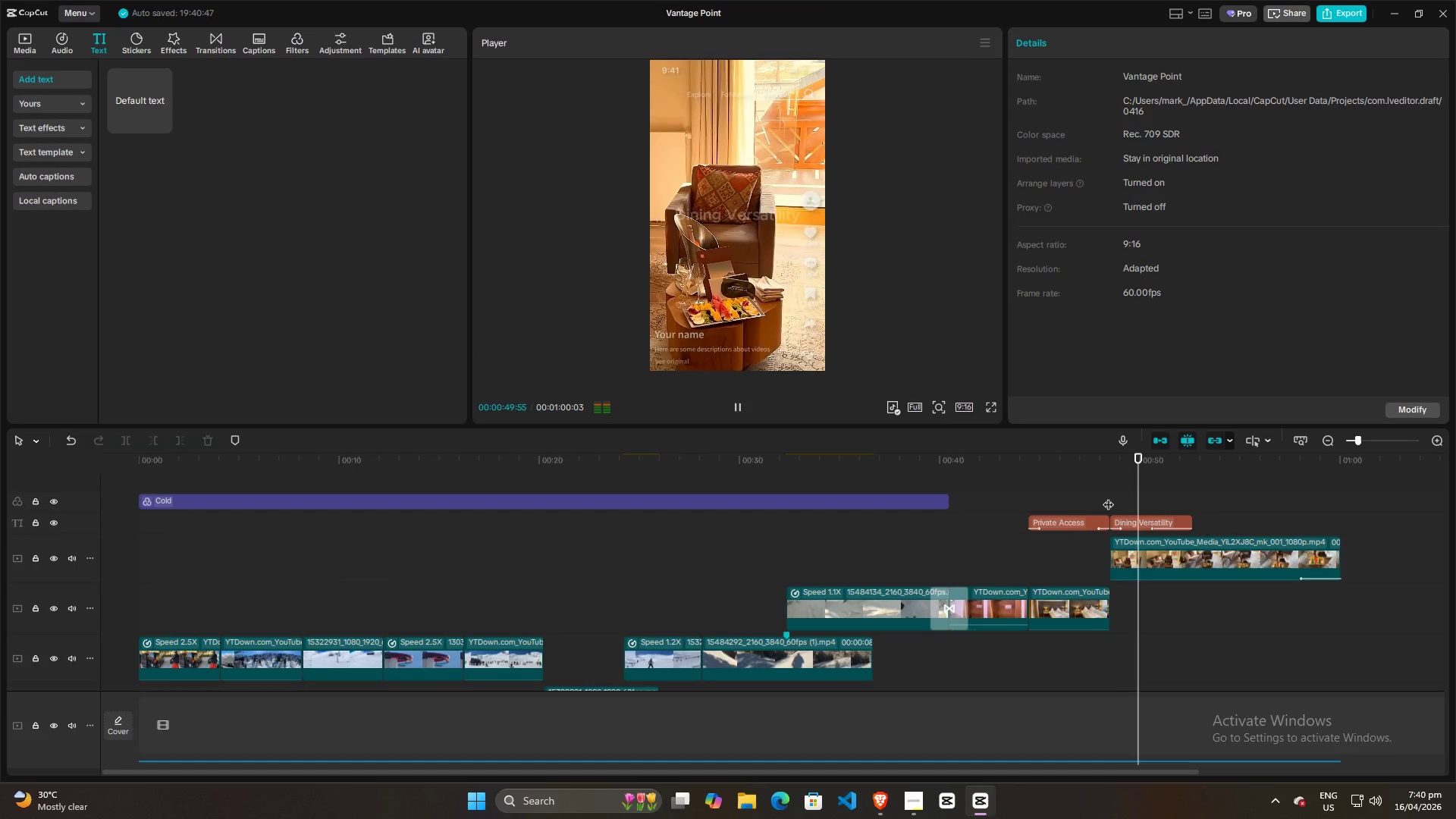 
key(Space)
 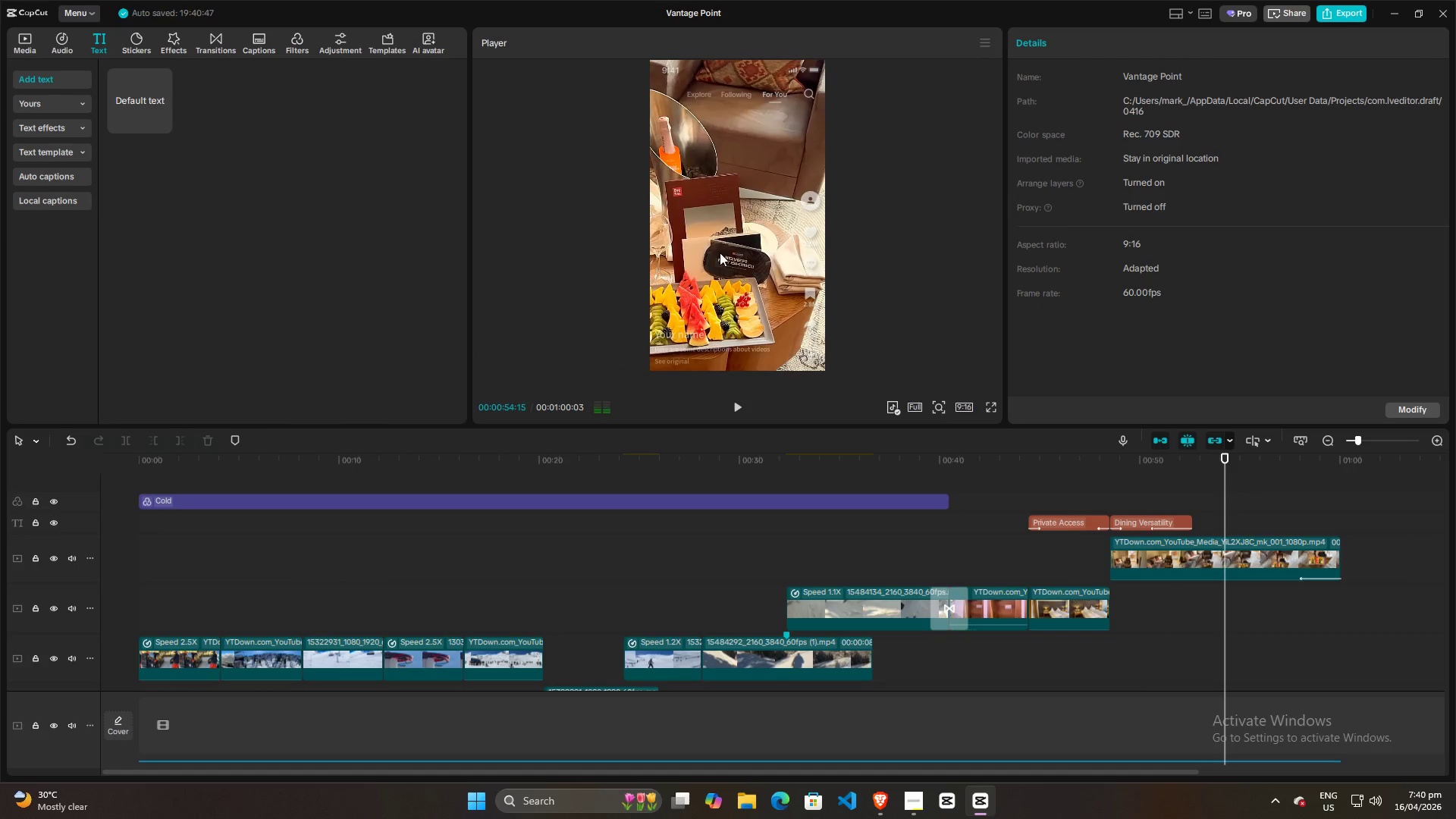 
left_click([720, 252])
 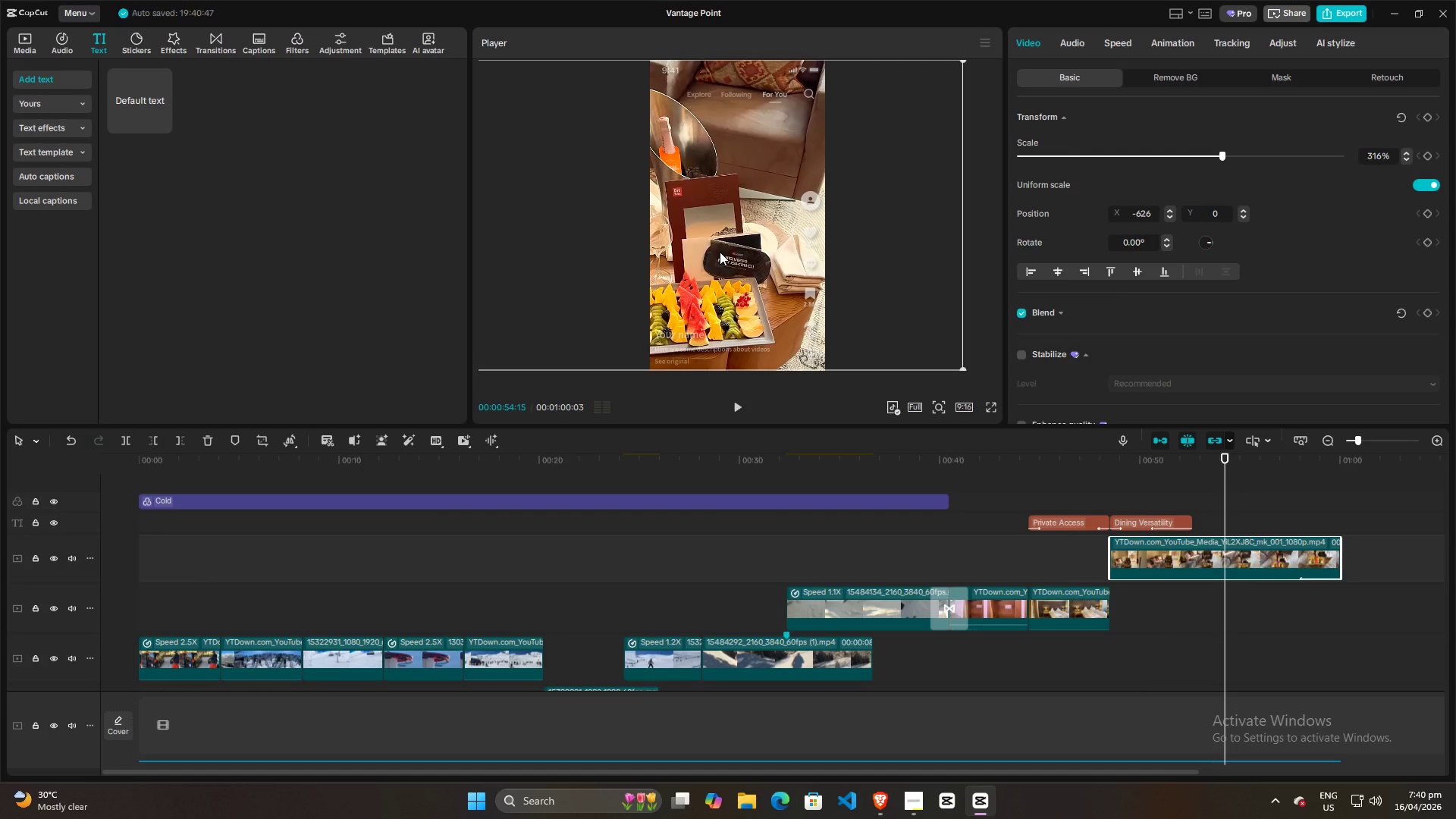 
left_click_drag(start_coordinate=[720, 252], to_coordinate=[761, 256])
 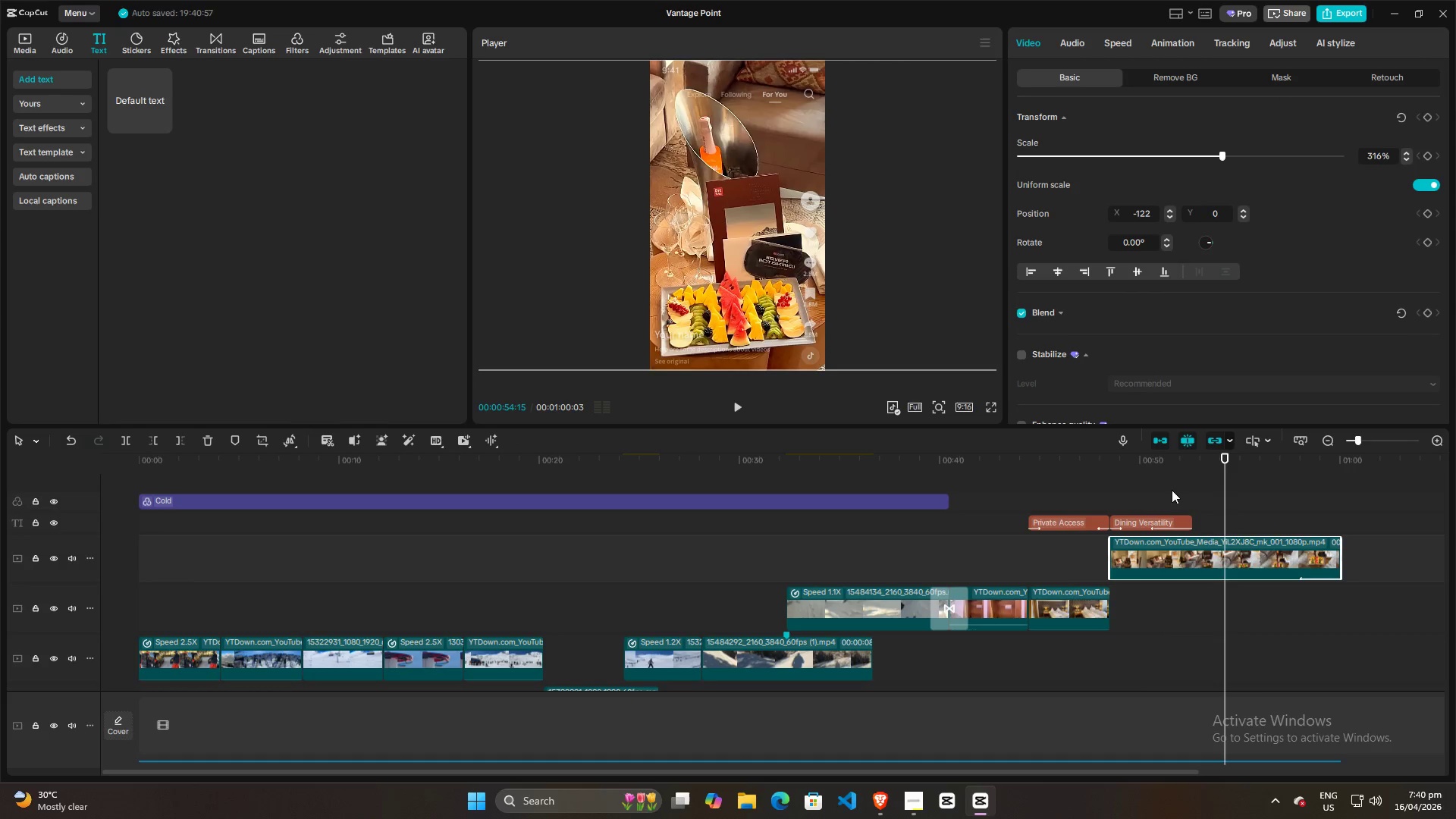 
key(Space)
 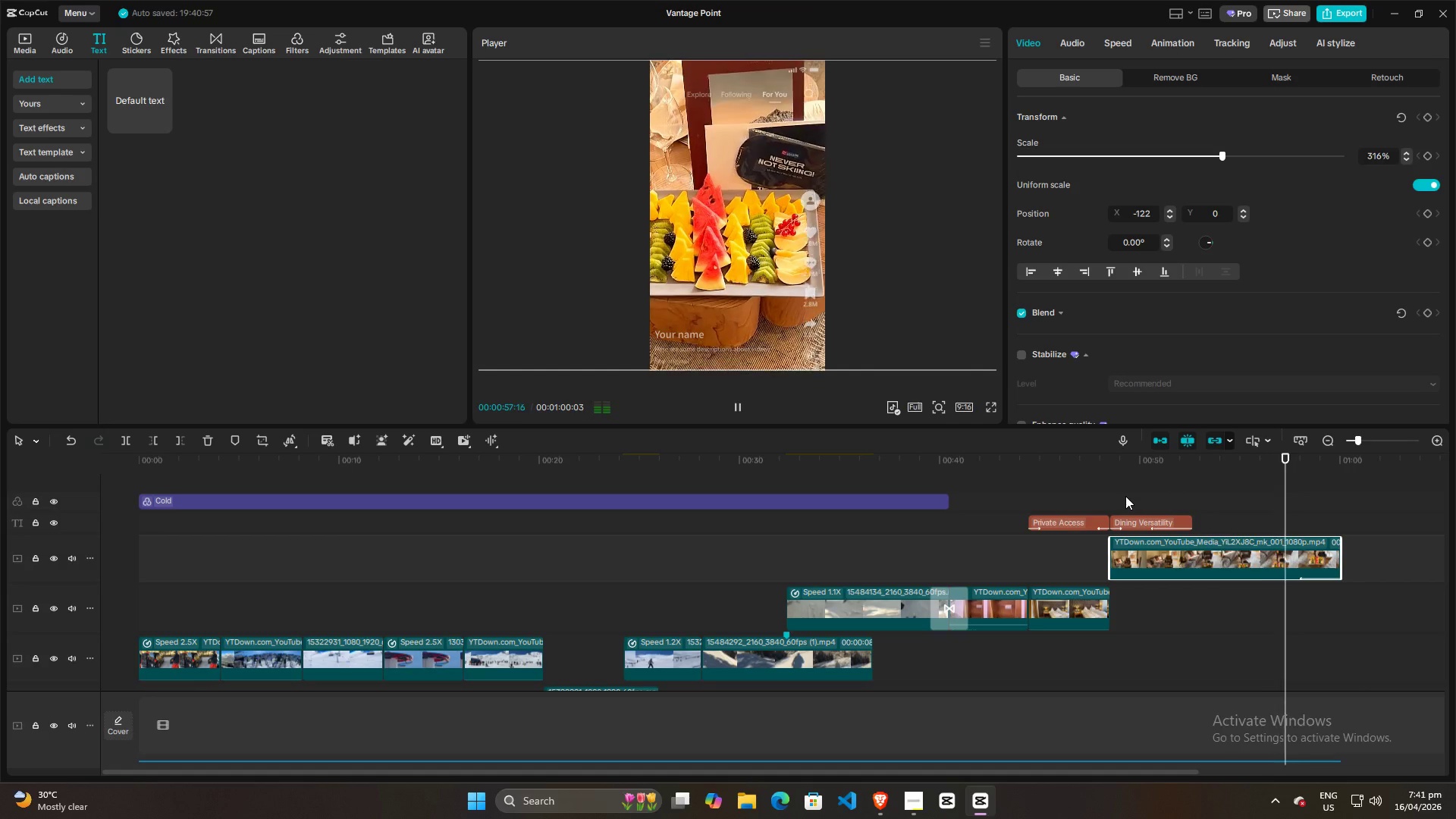 
key(Space)
 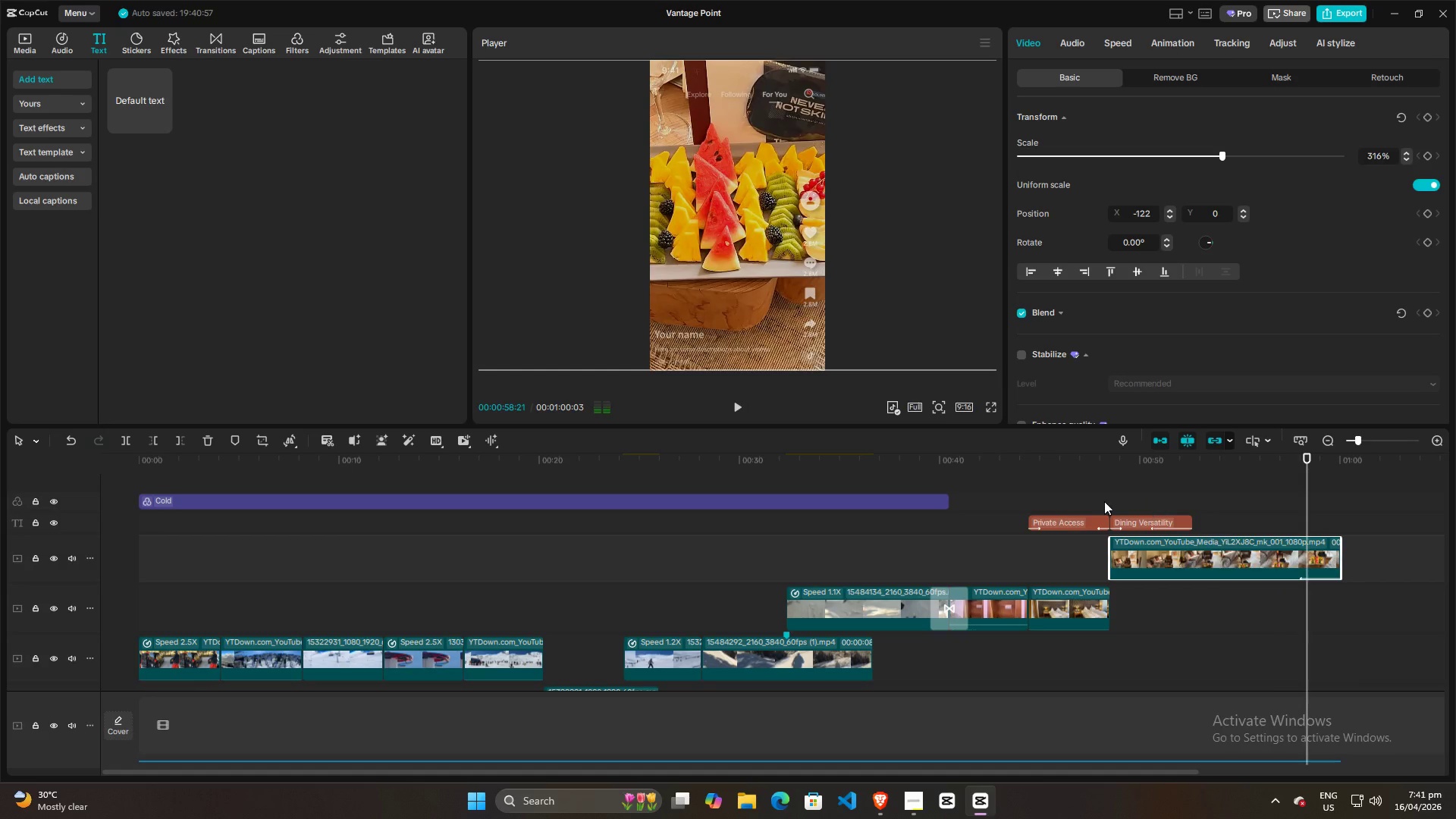 
left_click([1090, 499])
 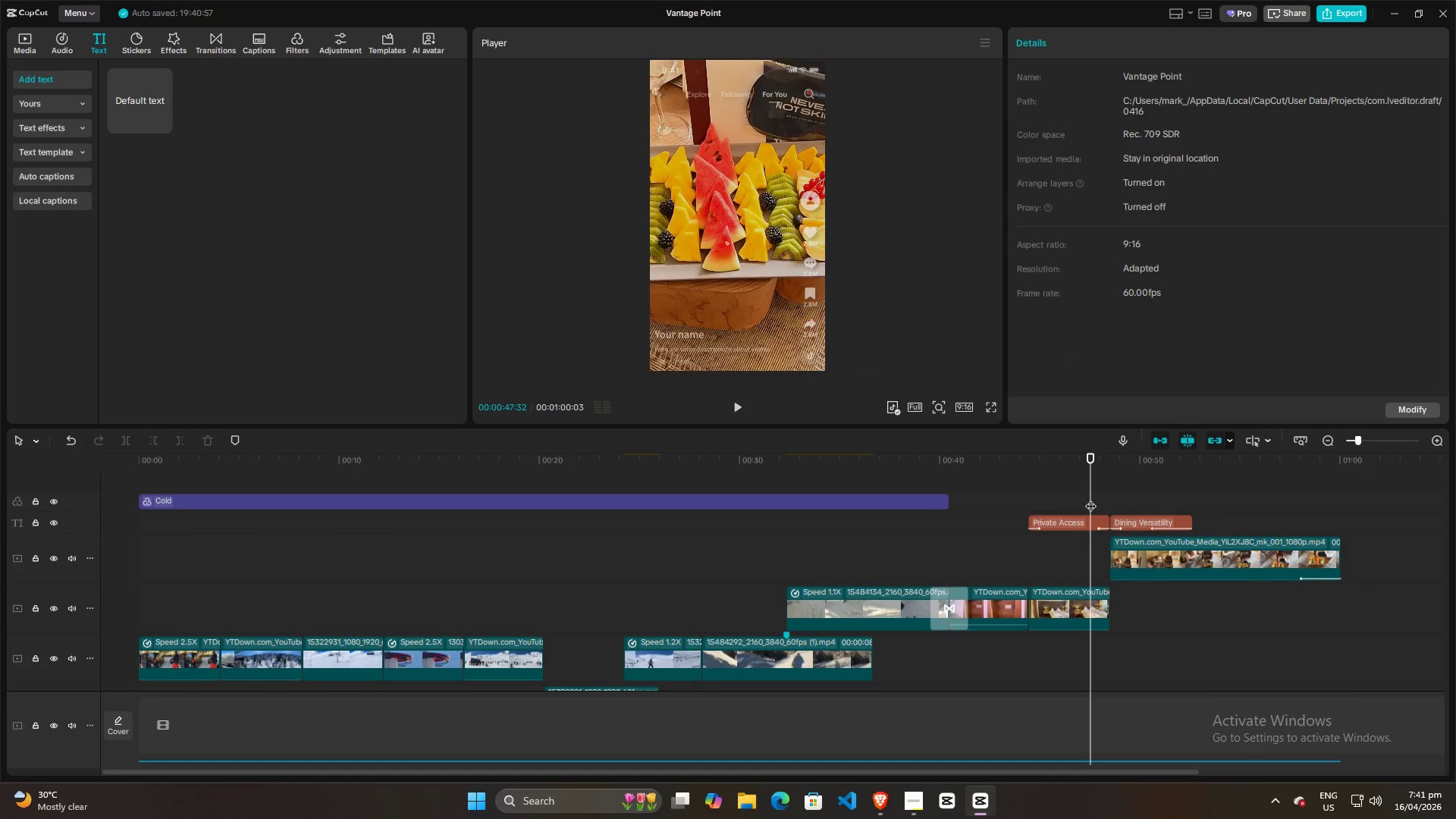 
key(Space)
 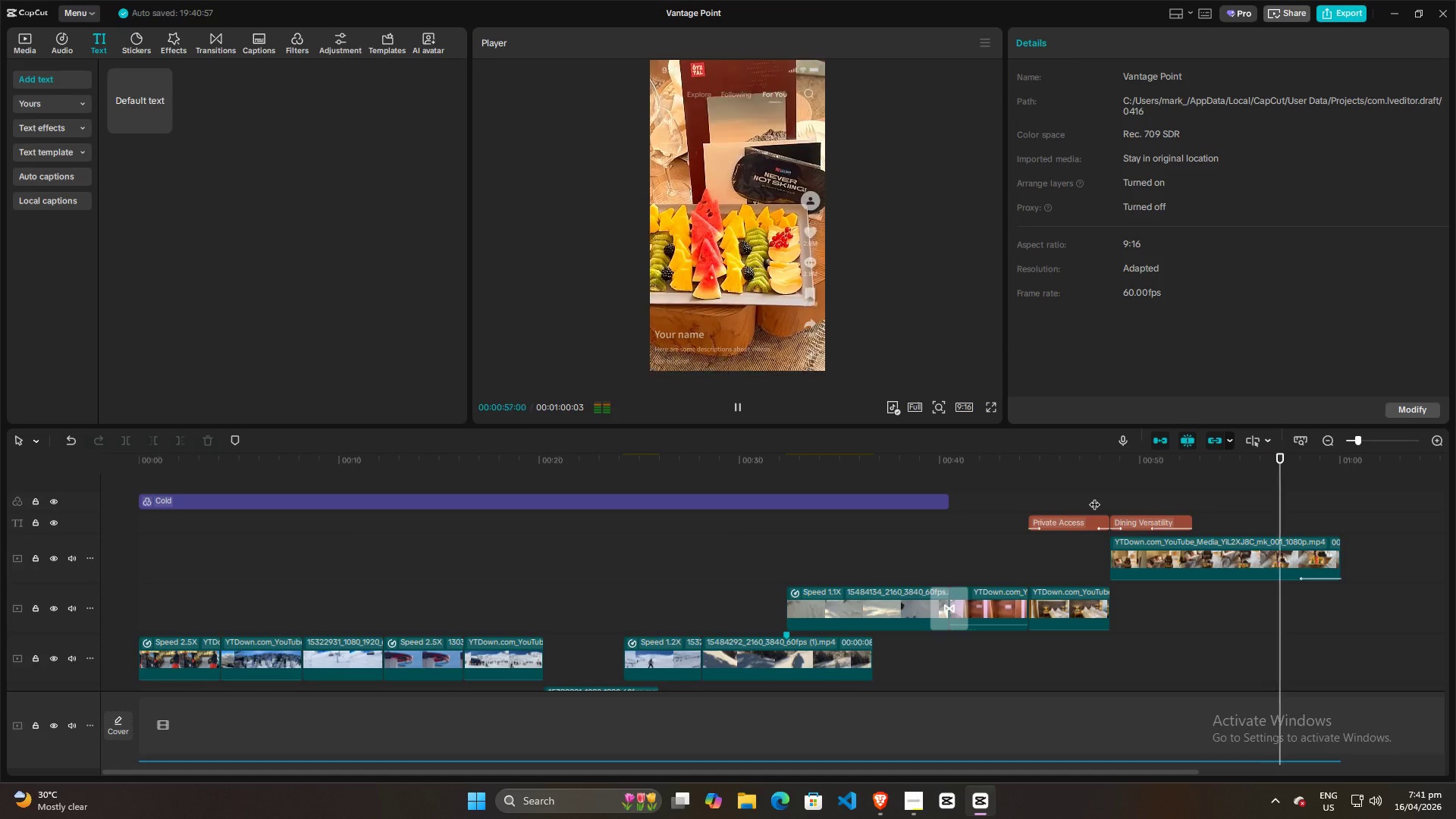 